 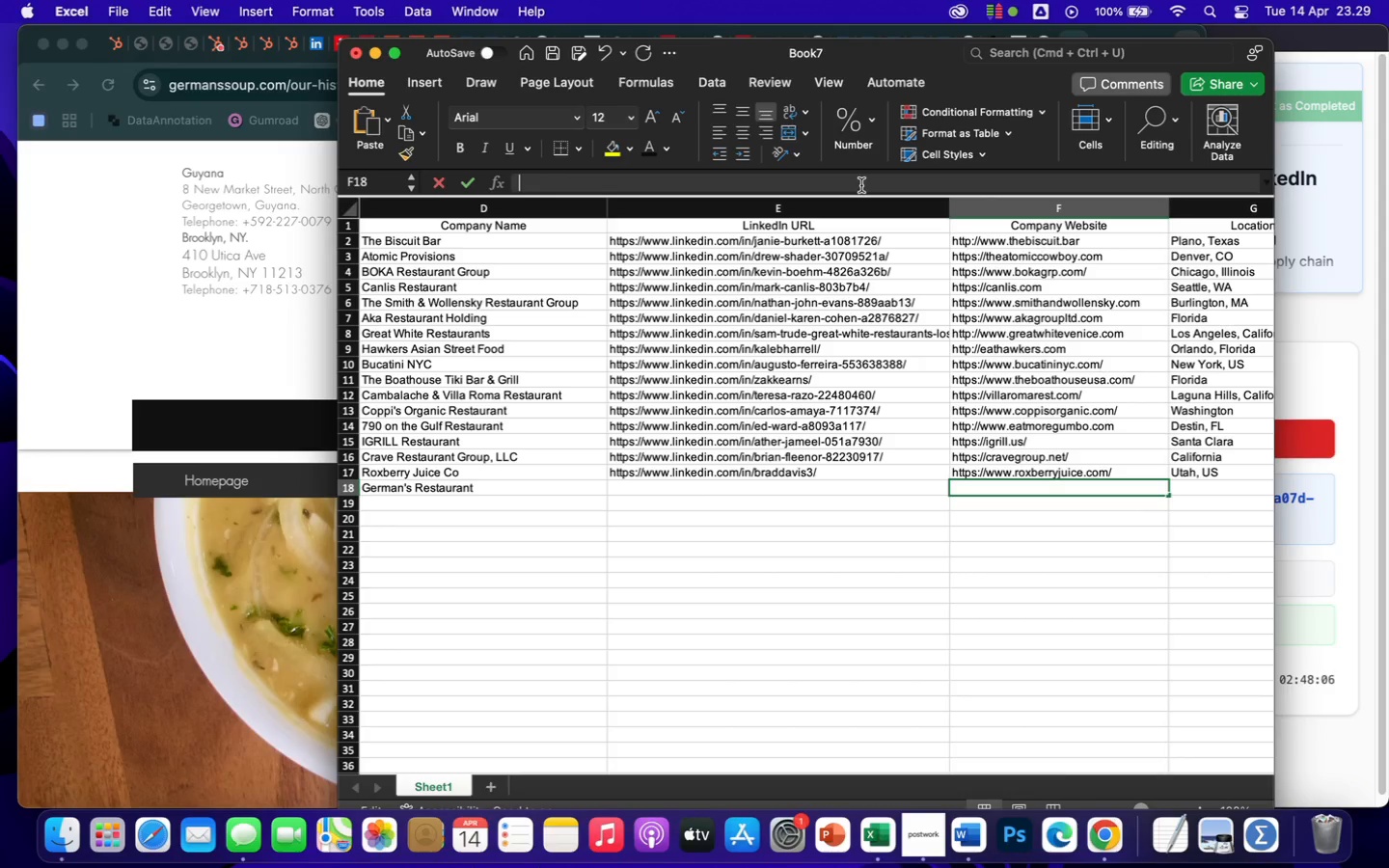 
key(Meta+CommandLeft)
 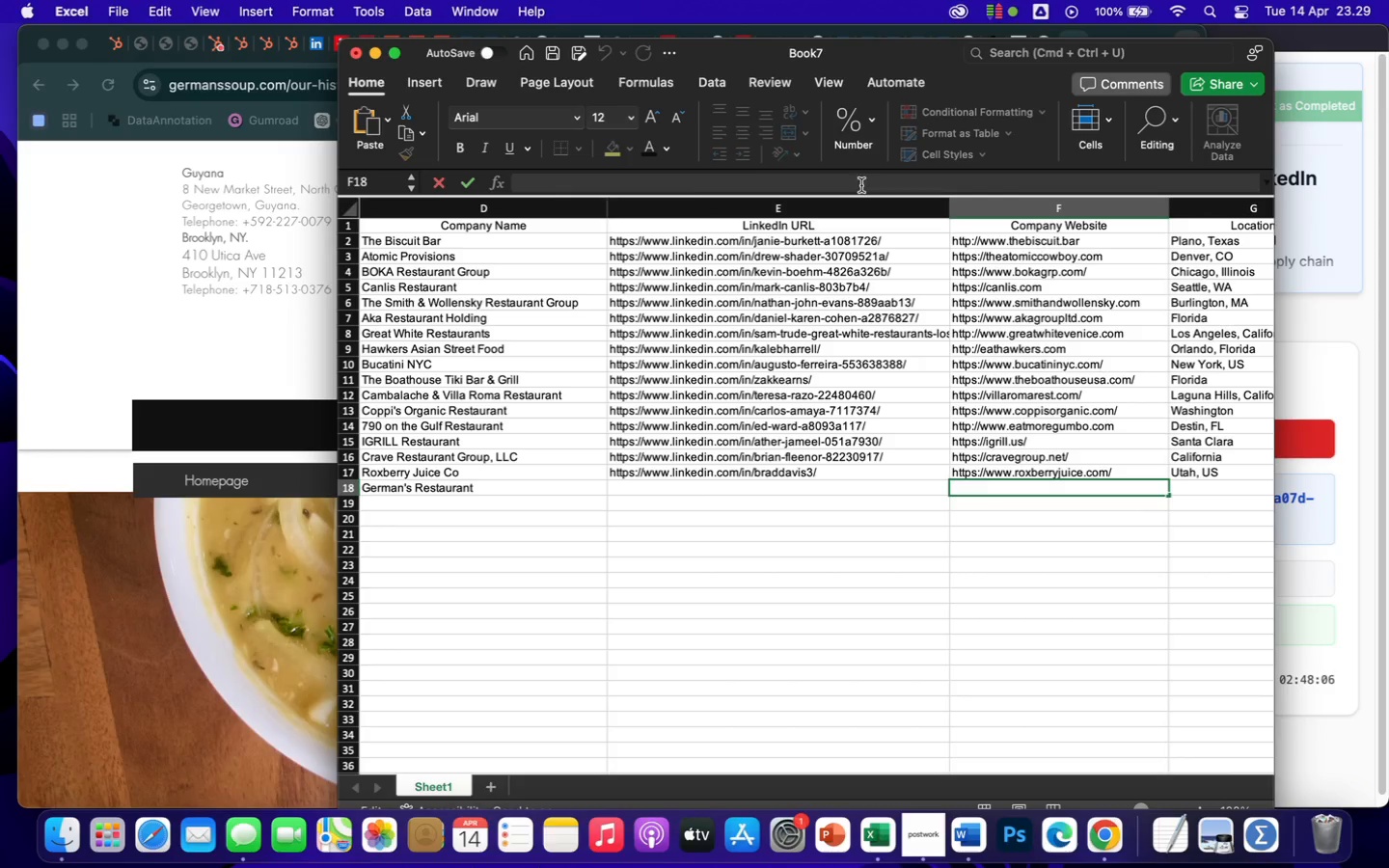 
key(Meta+V)
 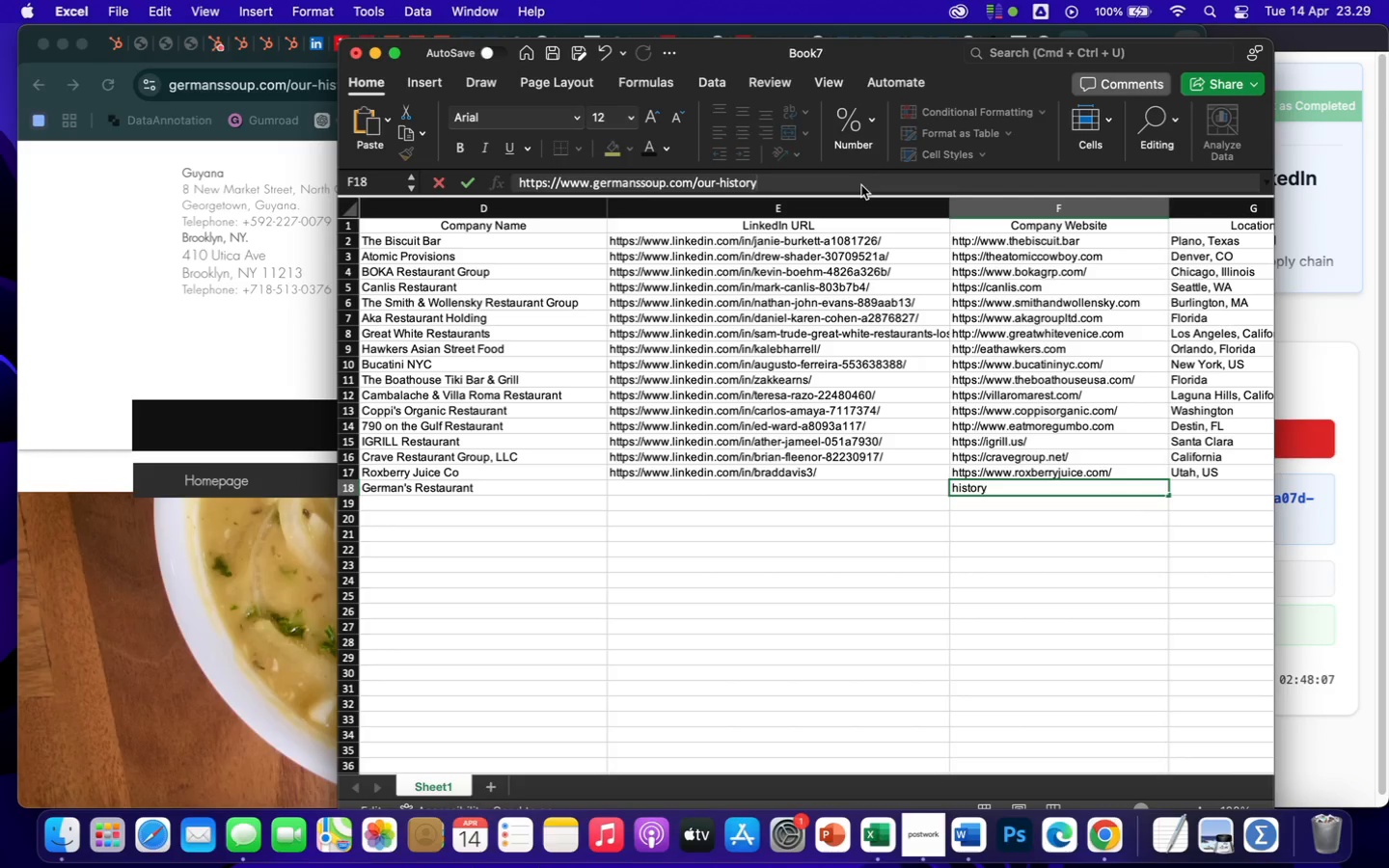 
hold_key(key=Backspace, duration=1.03)
 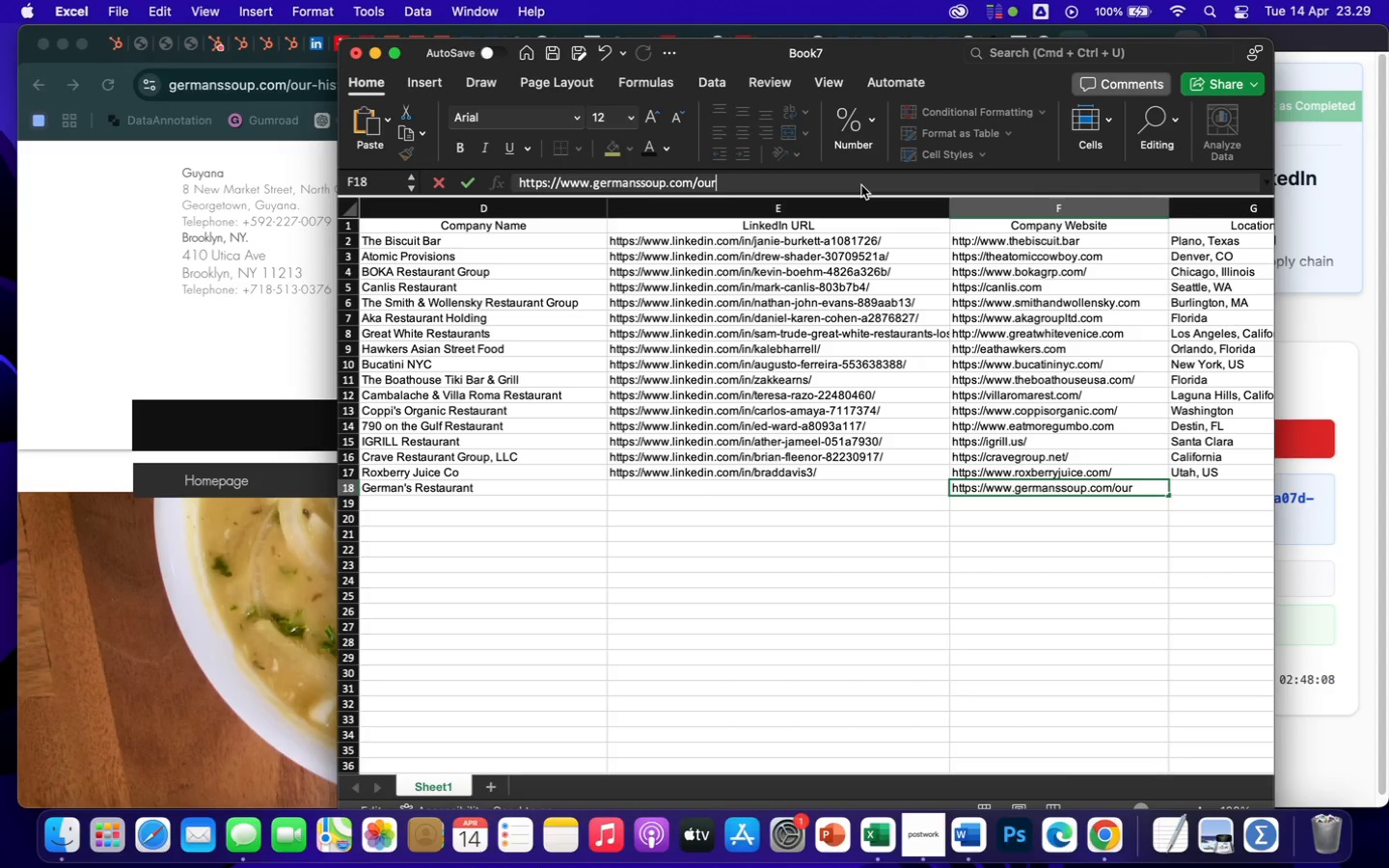 
key(Backspace)
 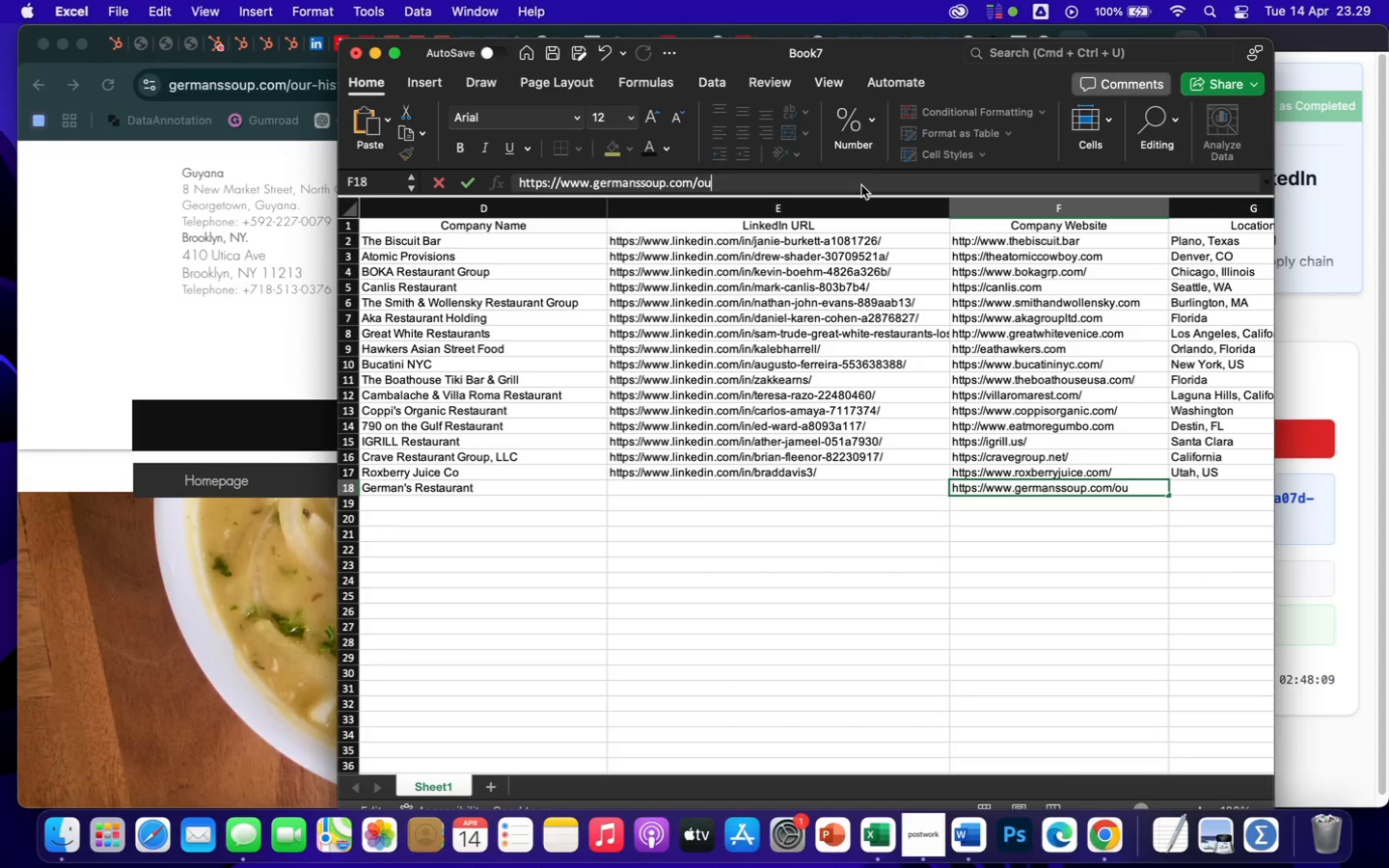 
key(Backspace)
 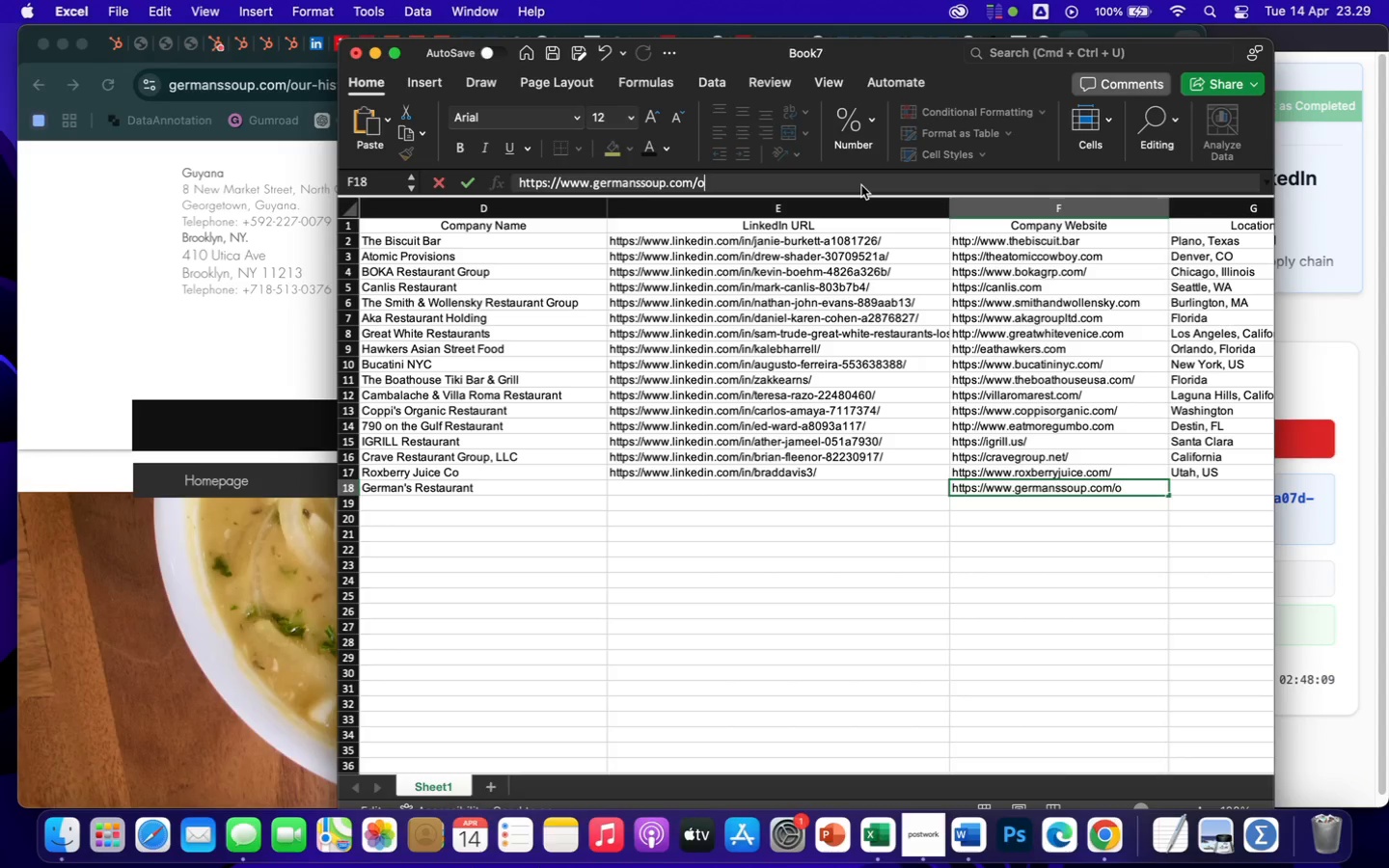 
key(Backspace)
 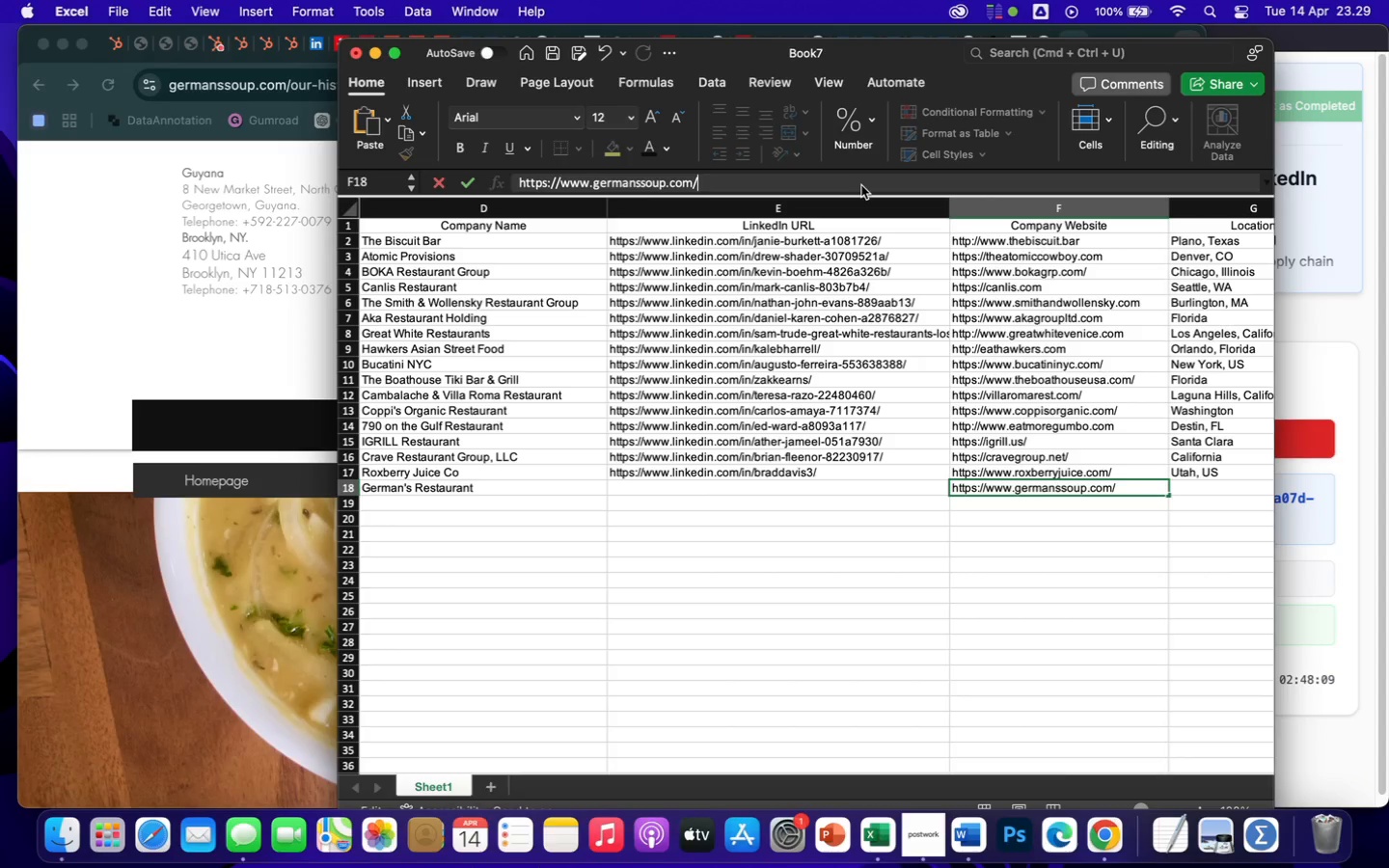 
key(Backspace)
 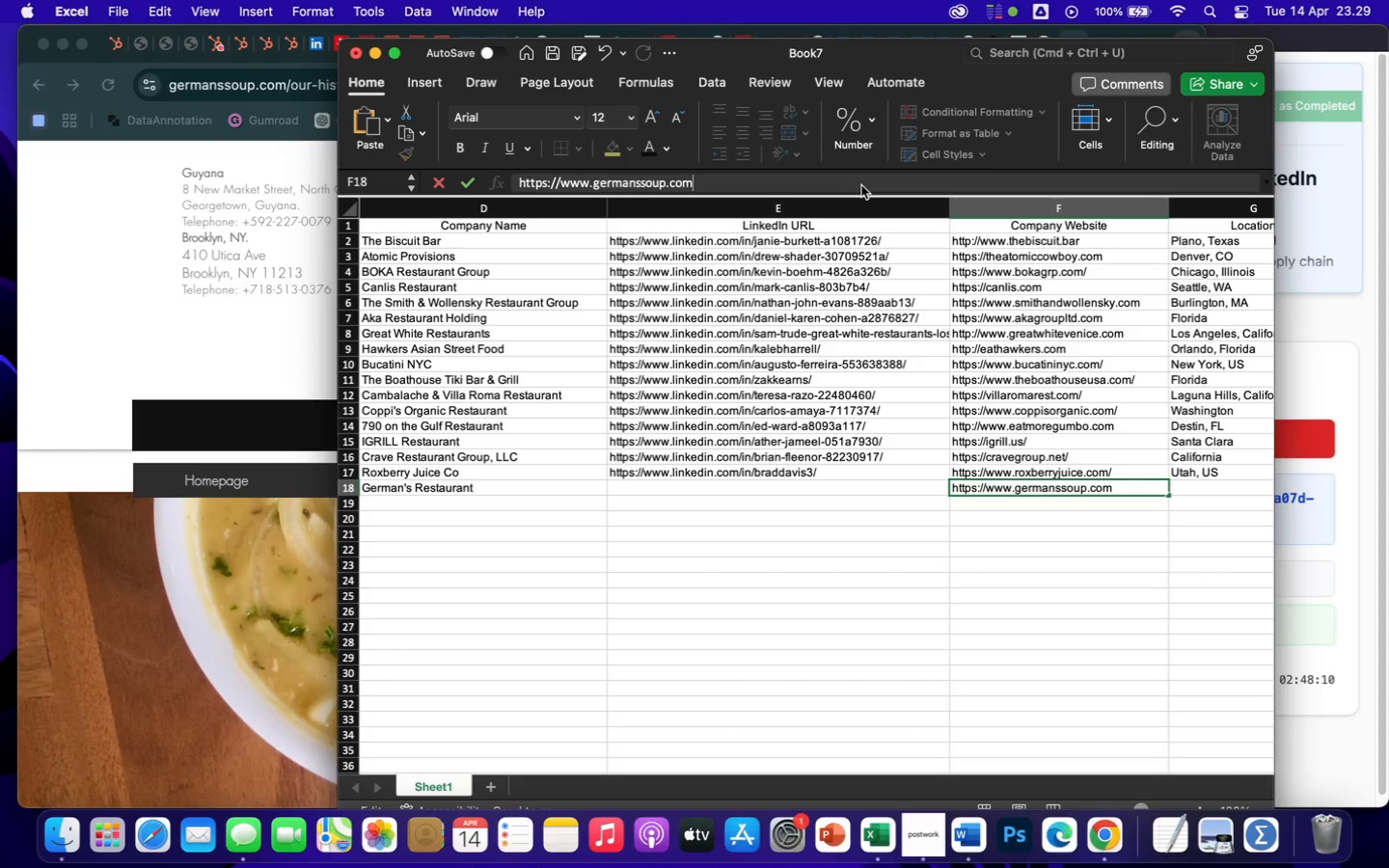 
key(Enter)
 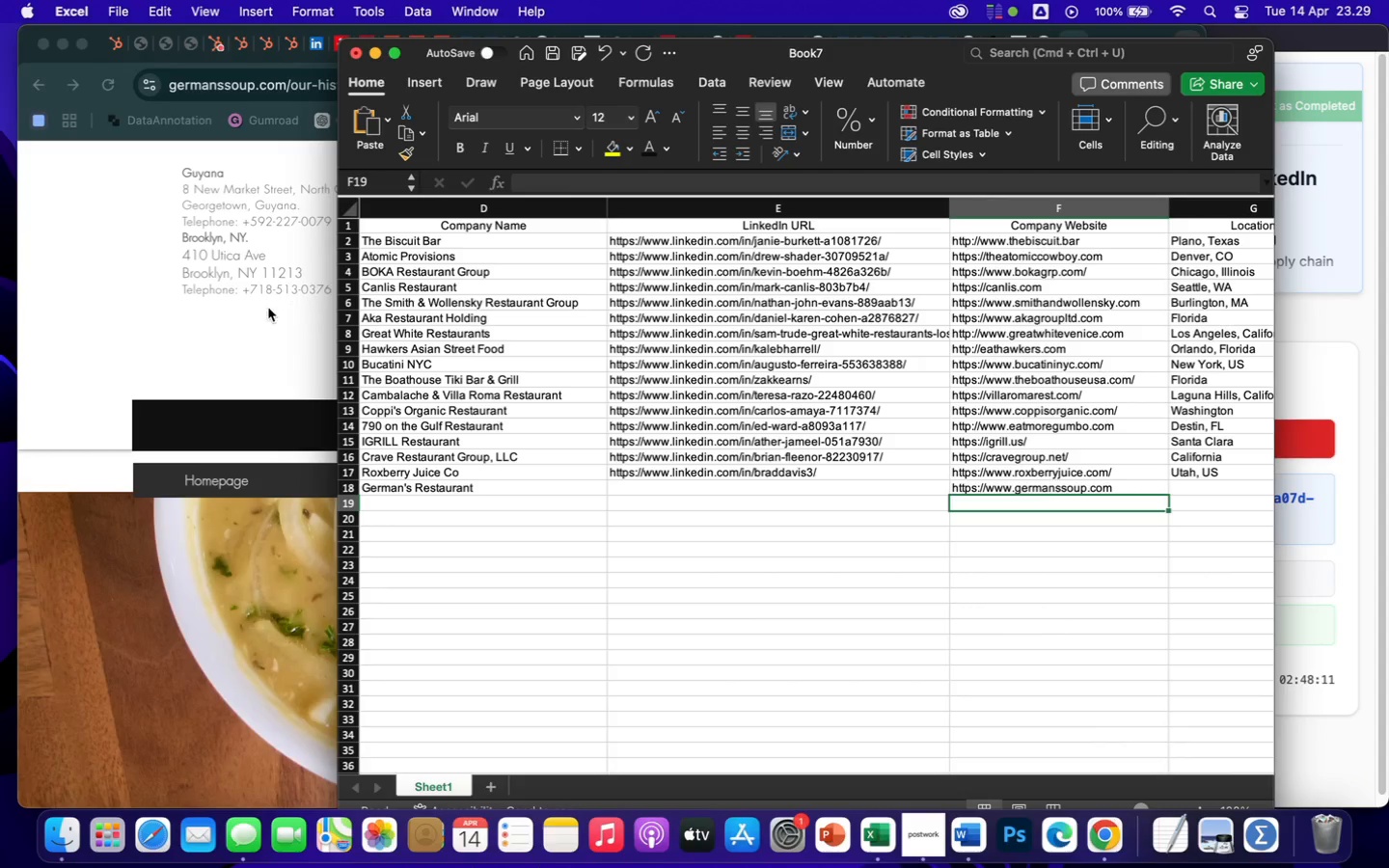 
left_click([226, 339])
 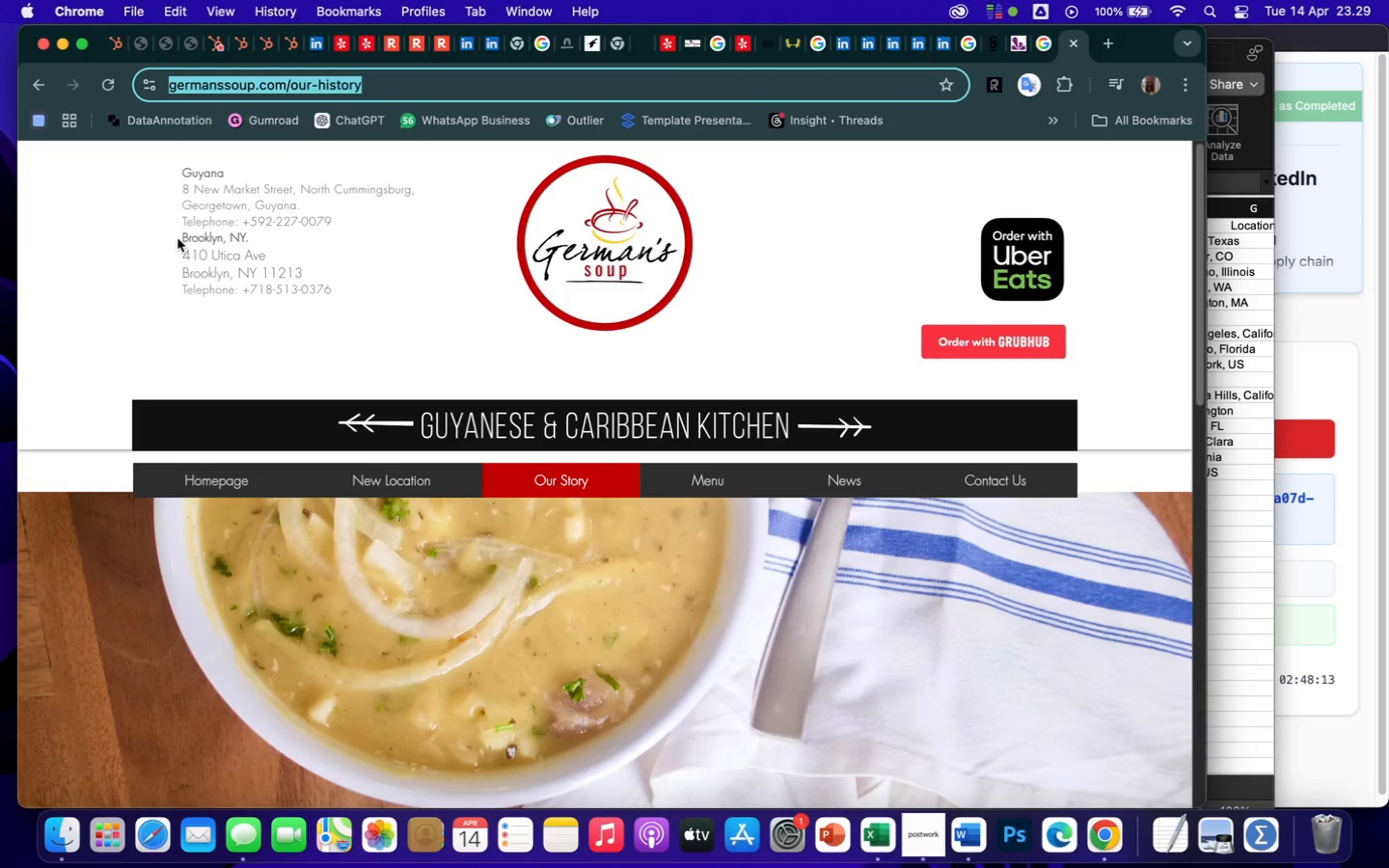 
left_click_drag(start_coordinate=[177, 238], to_coordinate=[287, 237])
 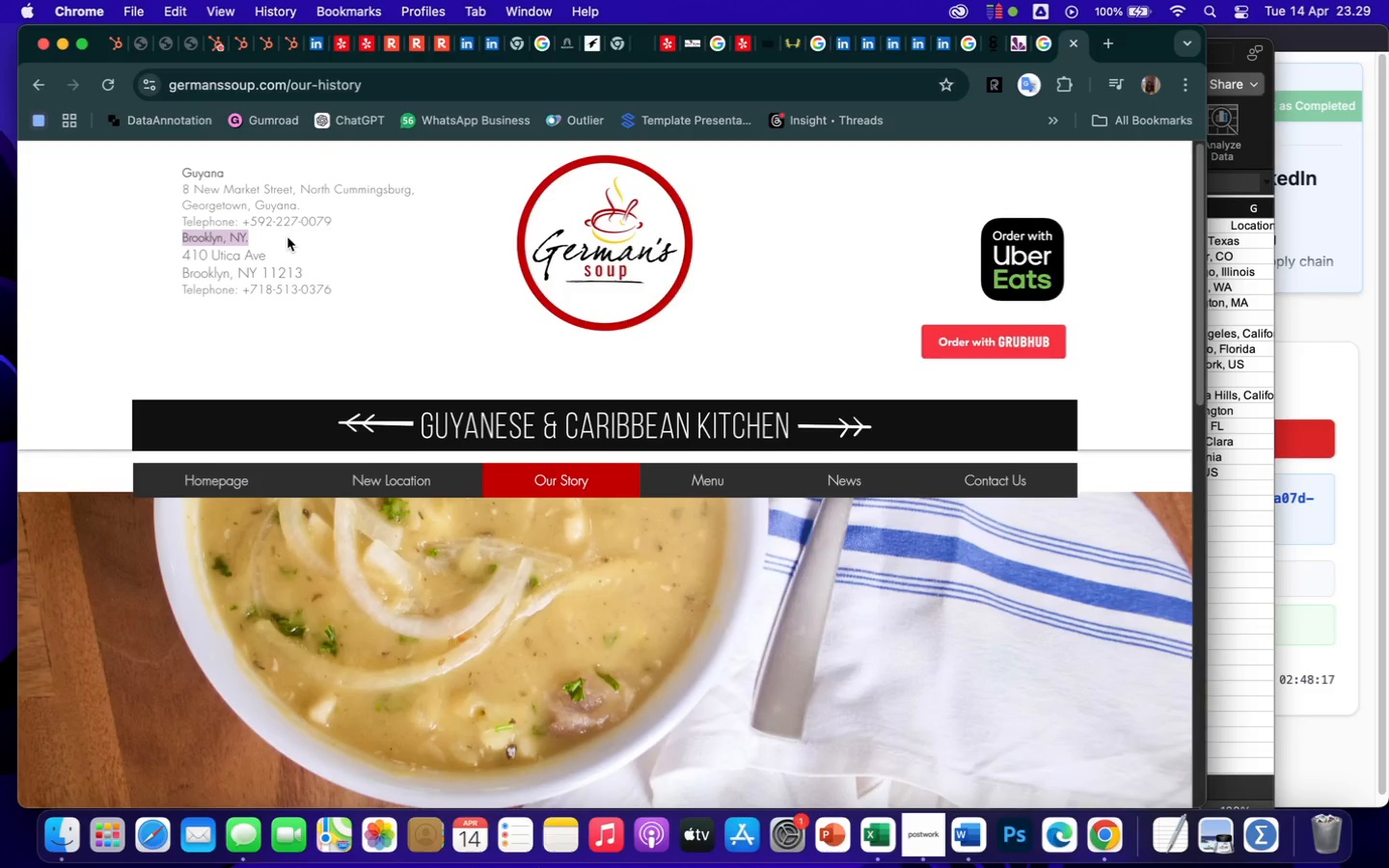 
key(Meta+CommandLeft)
 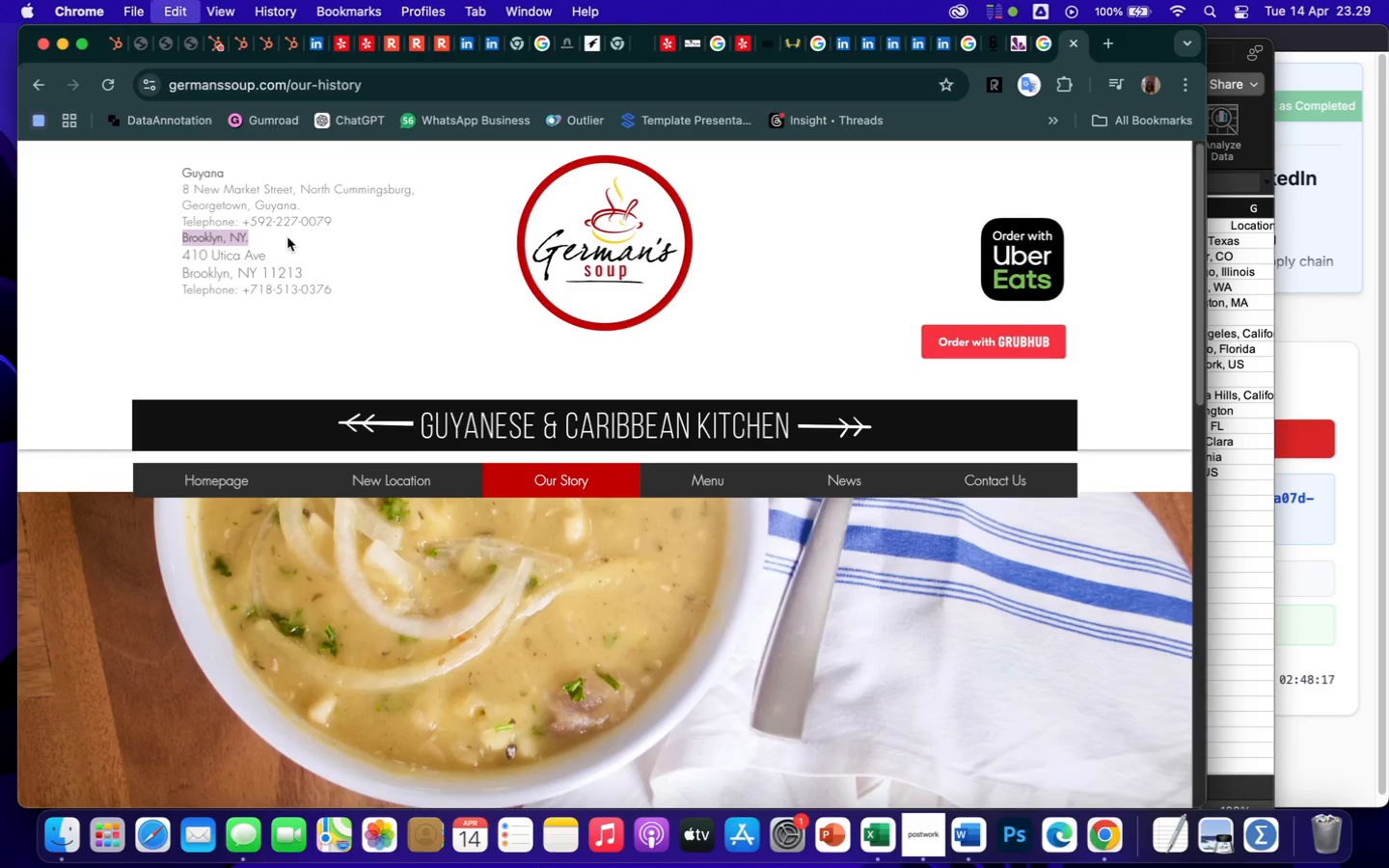 
key(Meta+C)
 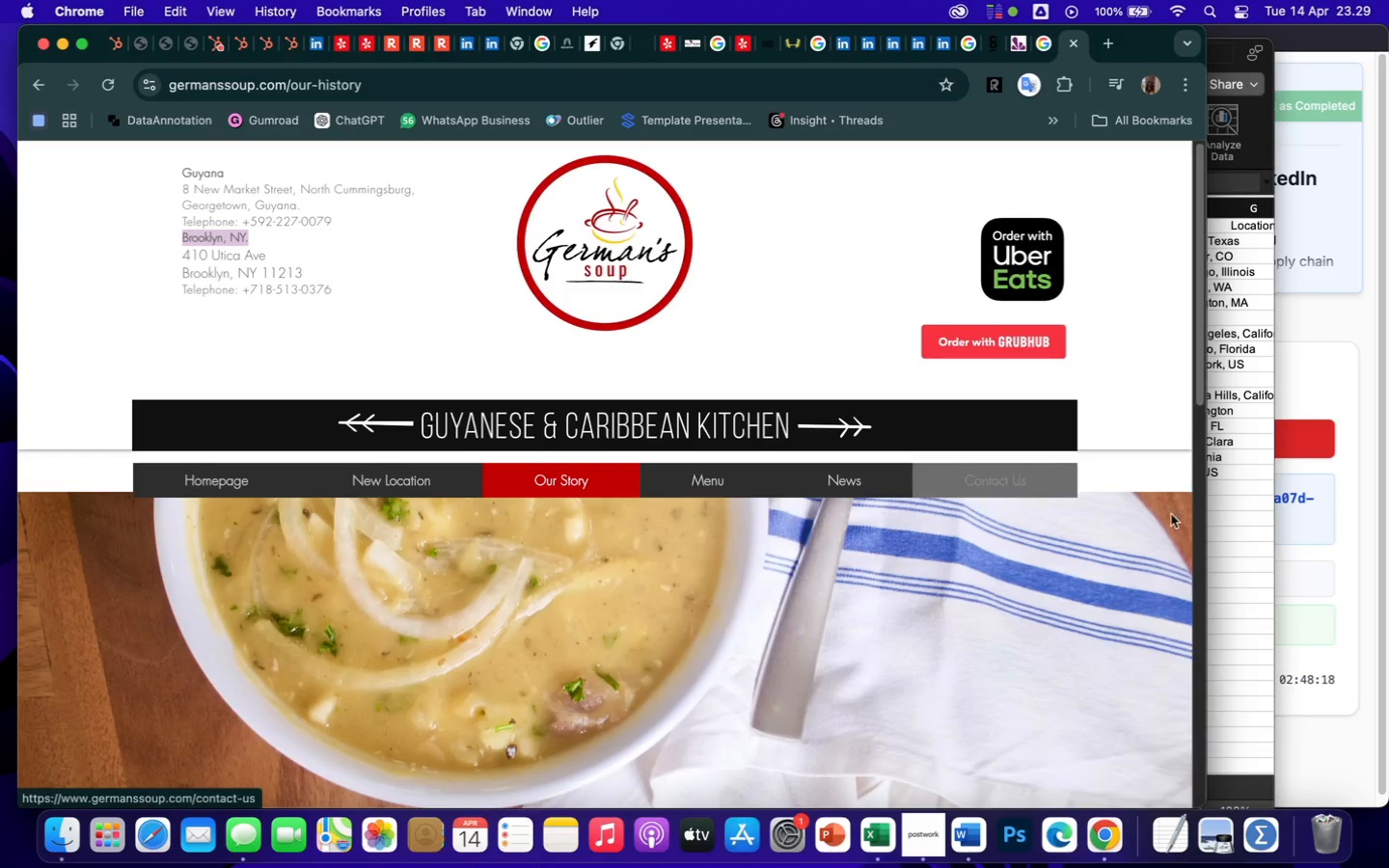 
left_click([1243, 516])
 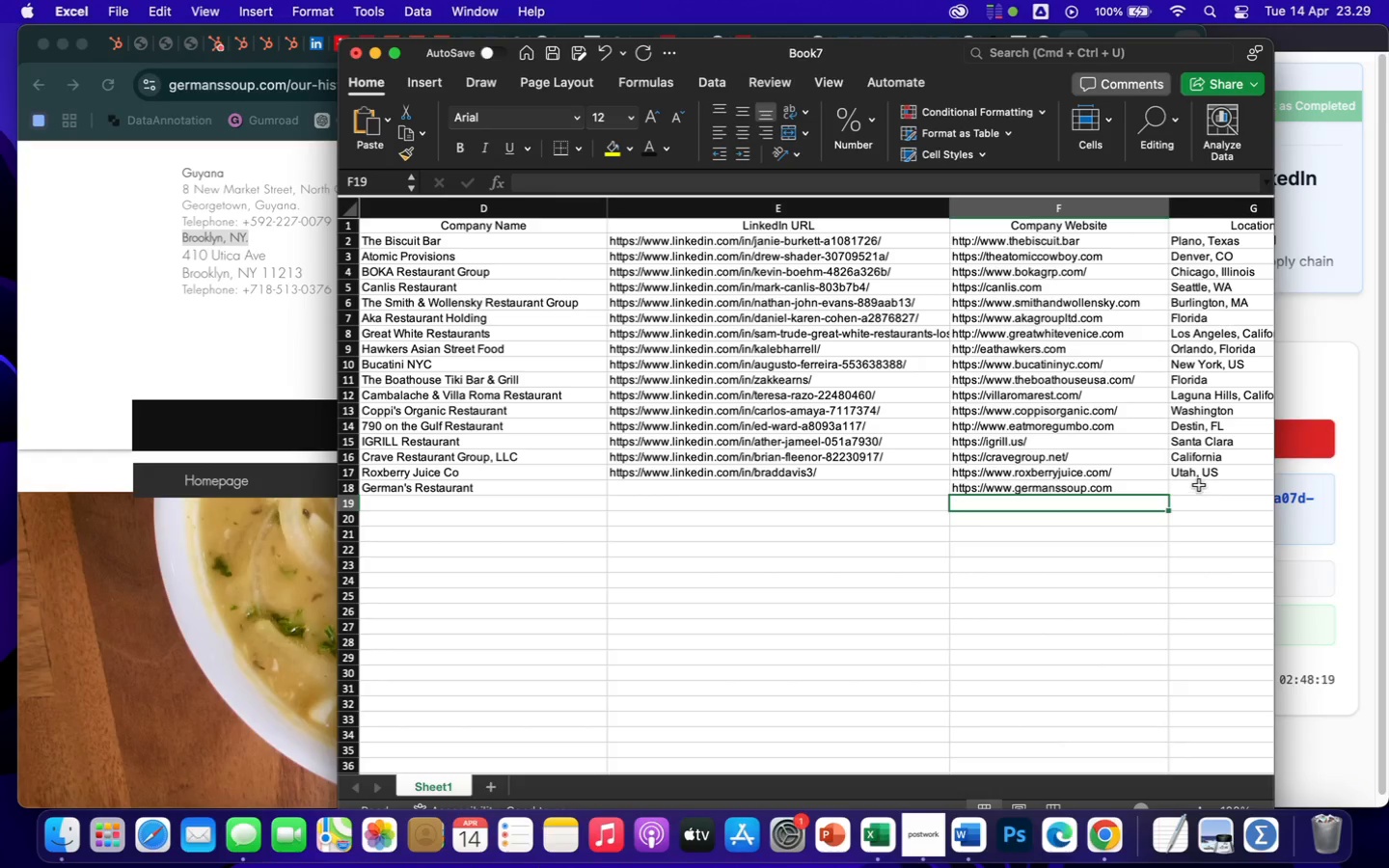 
left_click([1198, 484])
 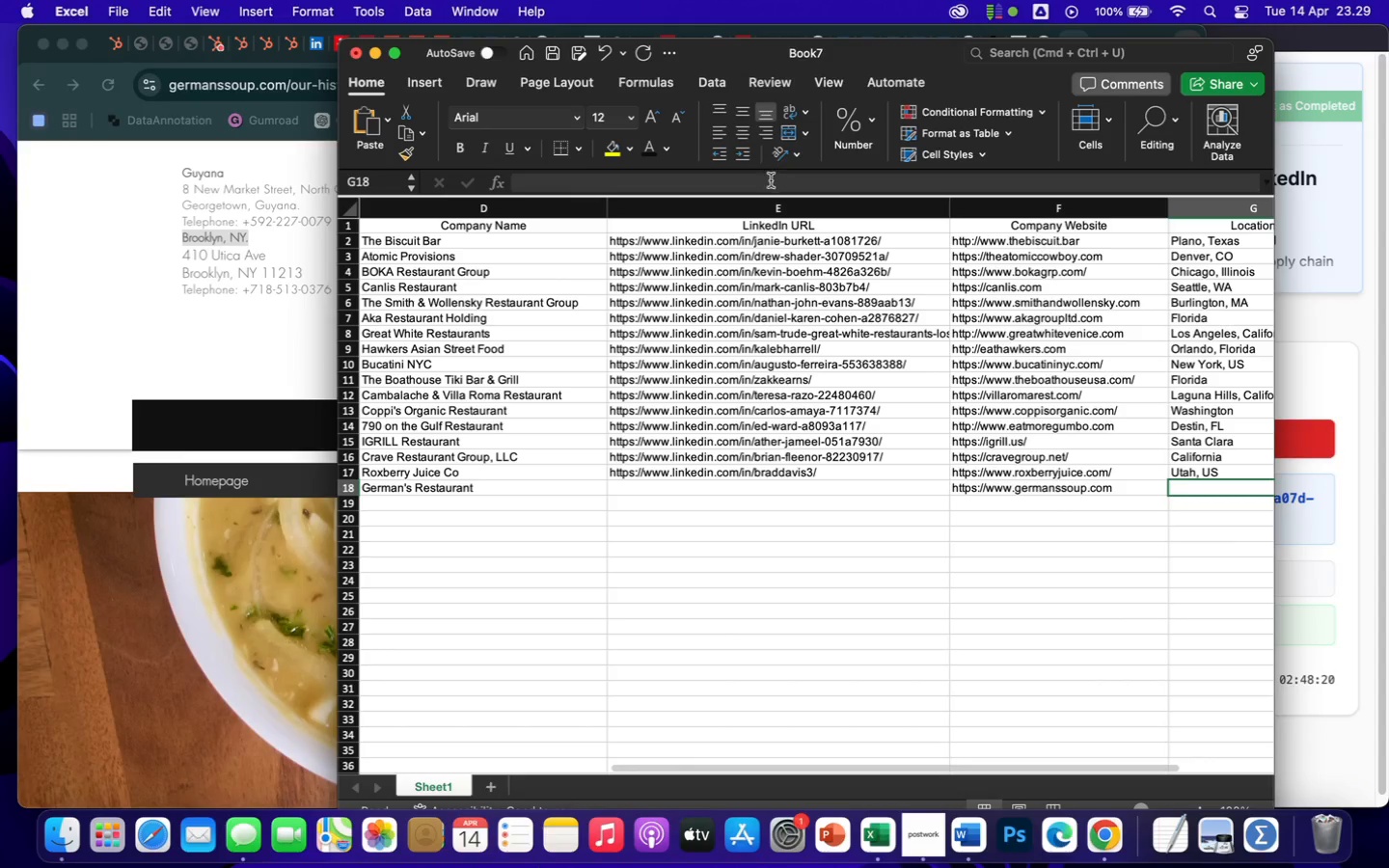 
left_click([771, 181])
 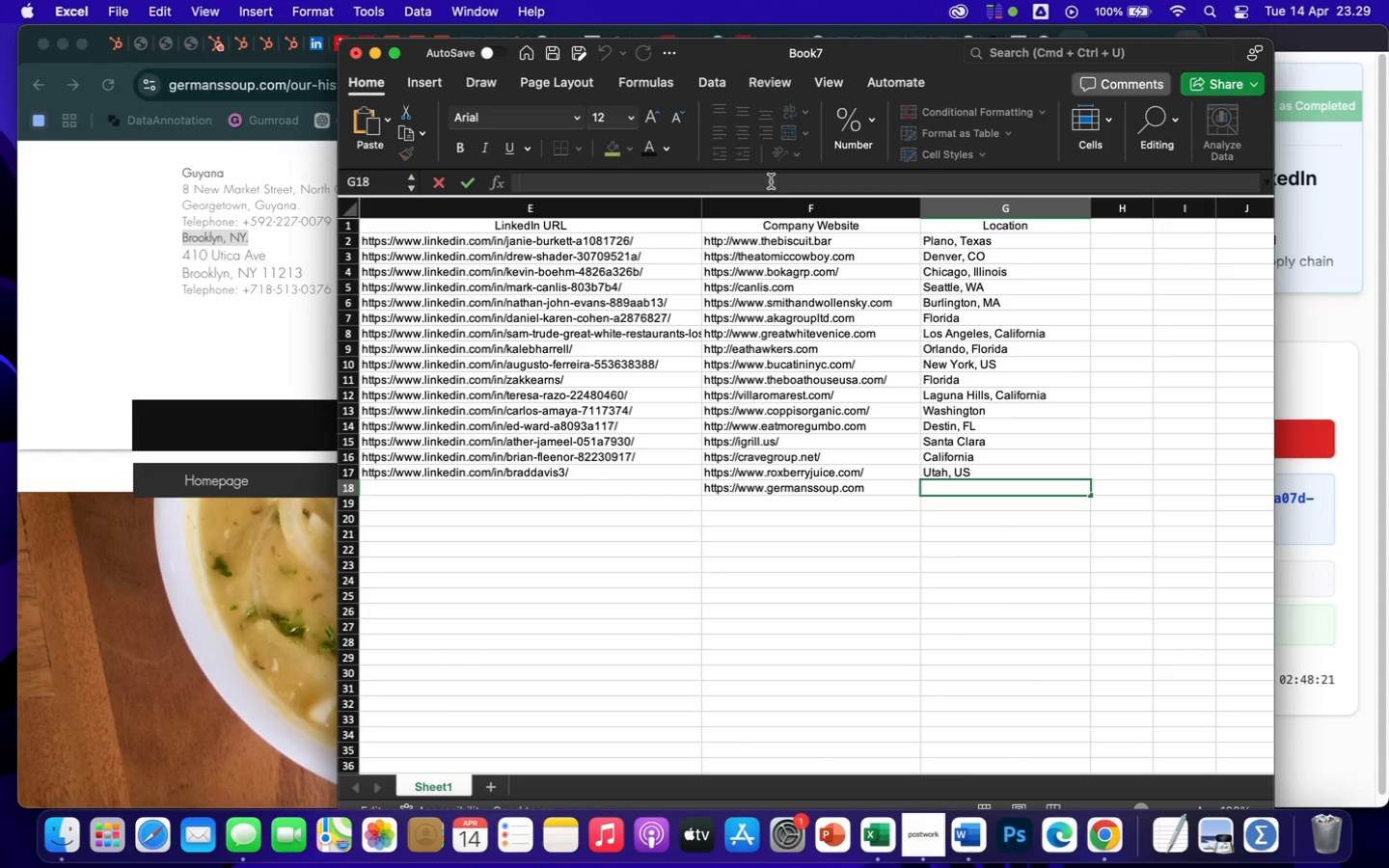 
key(Meta+V)
 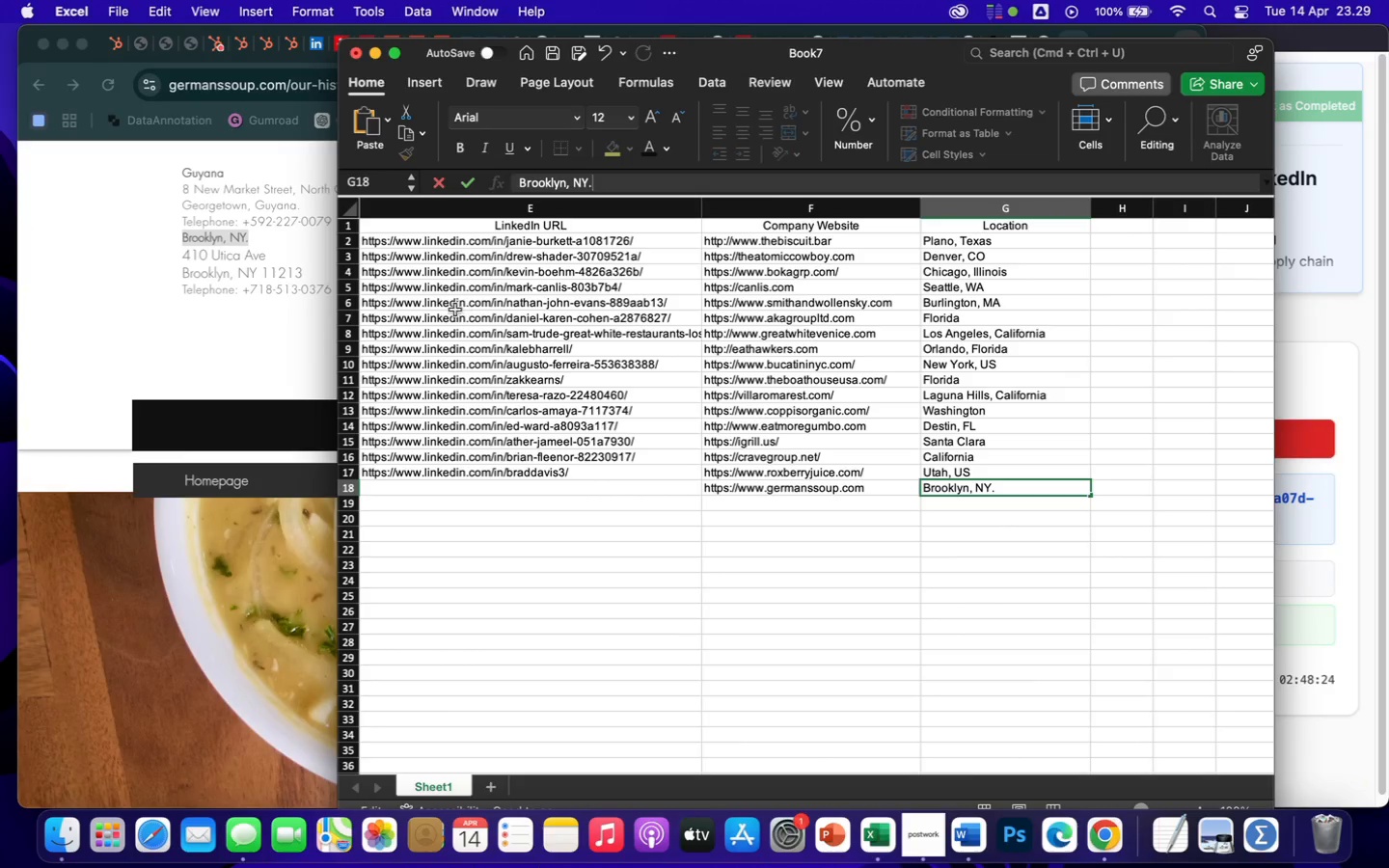 
left_click([259, 324])
 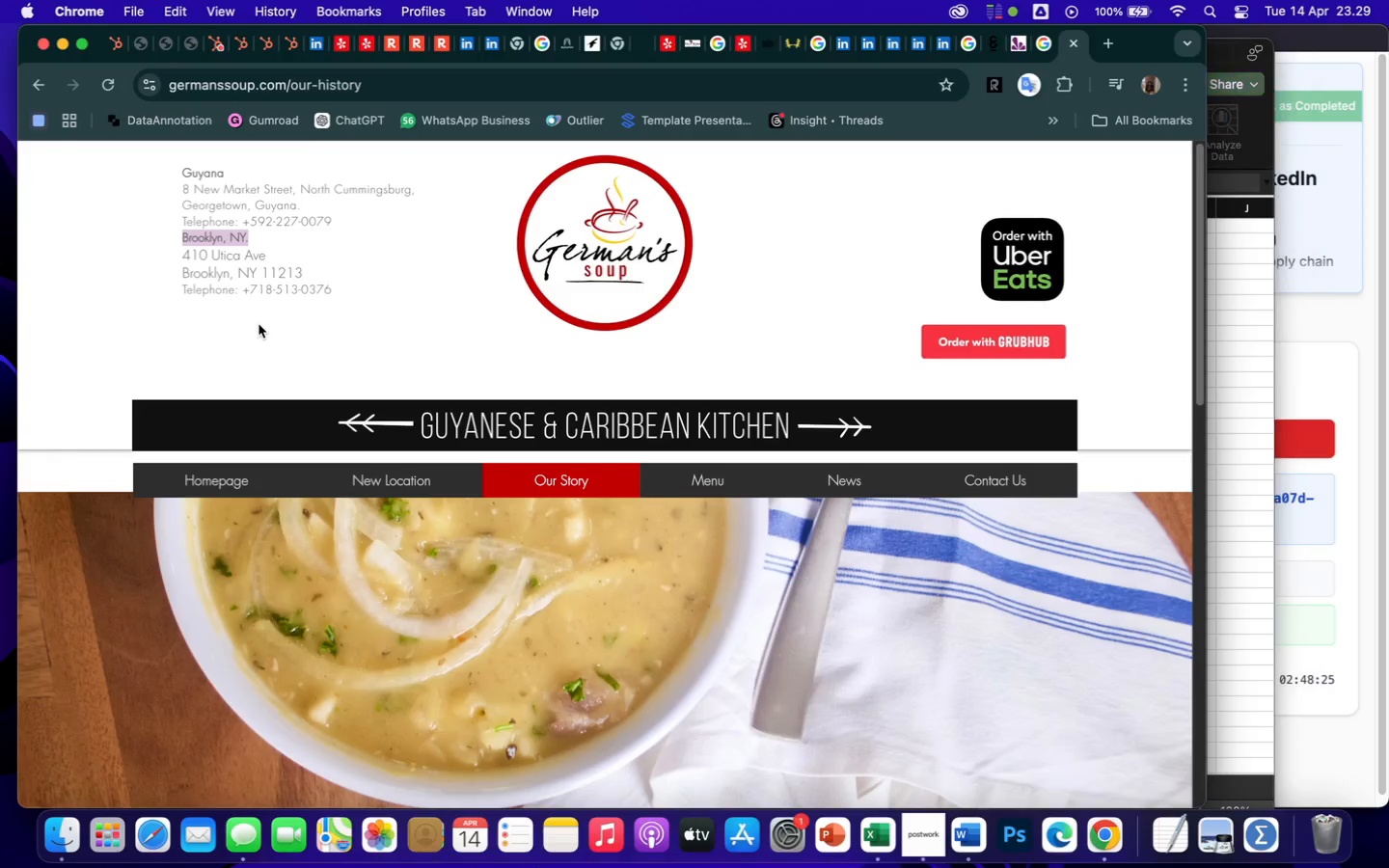 
mouse_move([473, 57])
 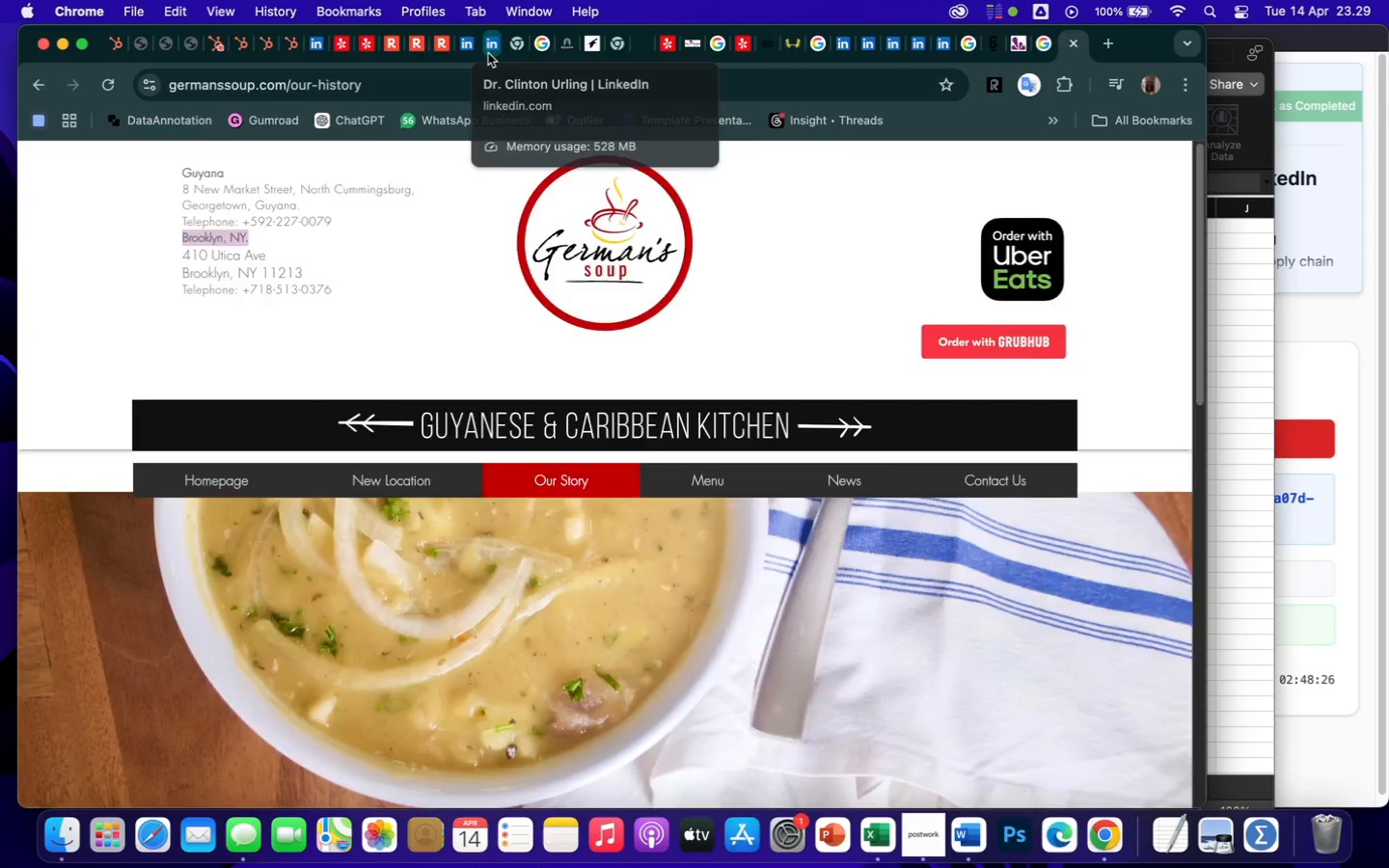 
left_click([488, 53])
 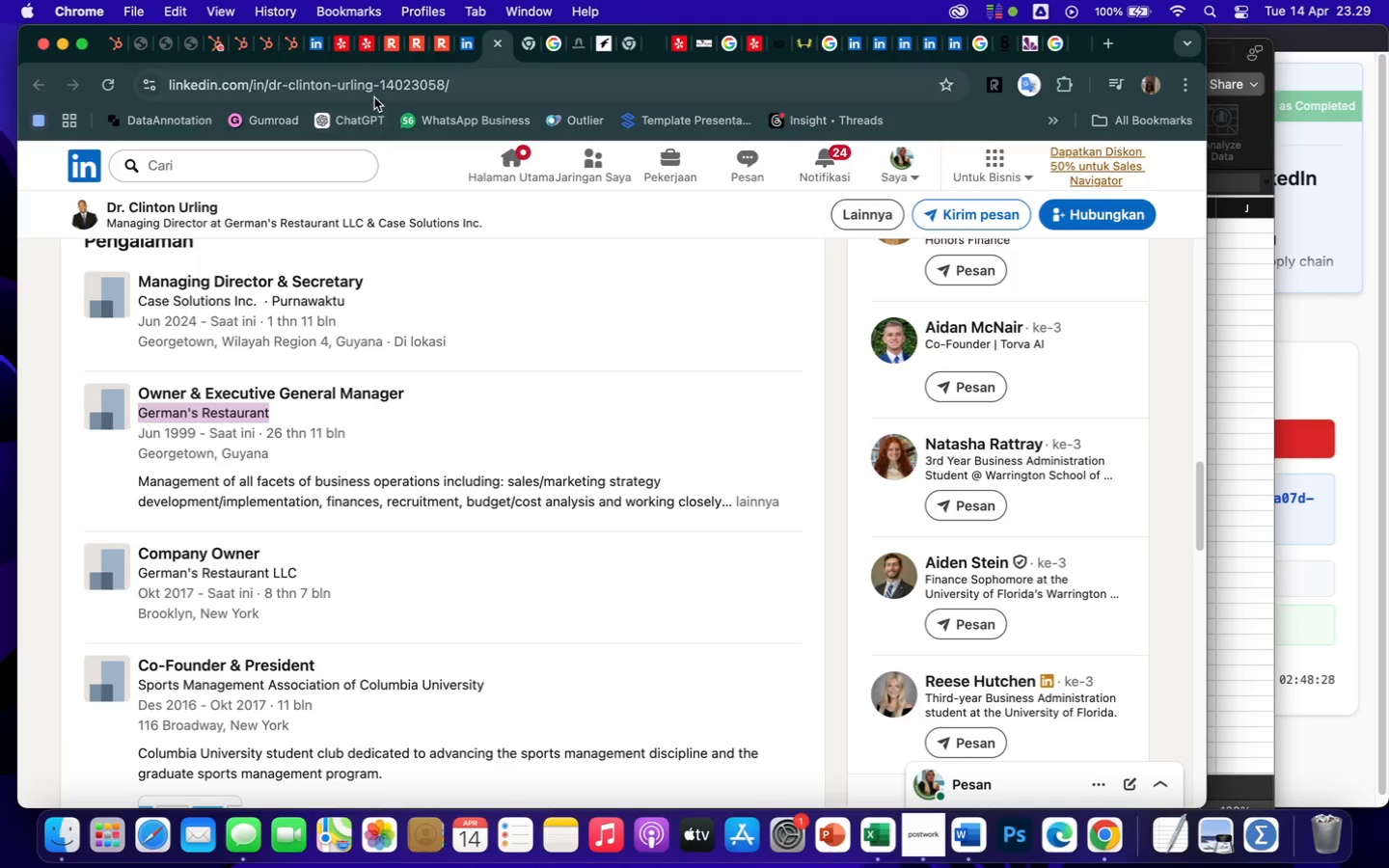 
left_click([373, 85])
 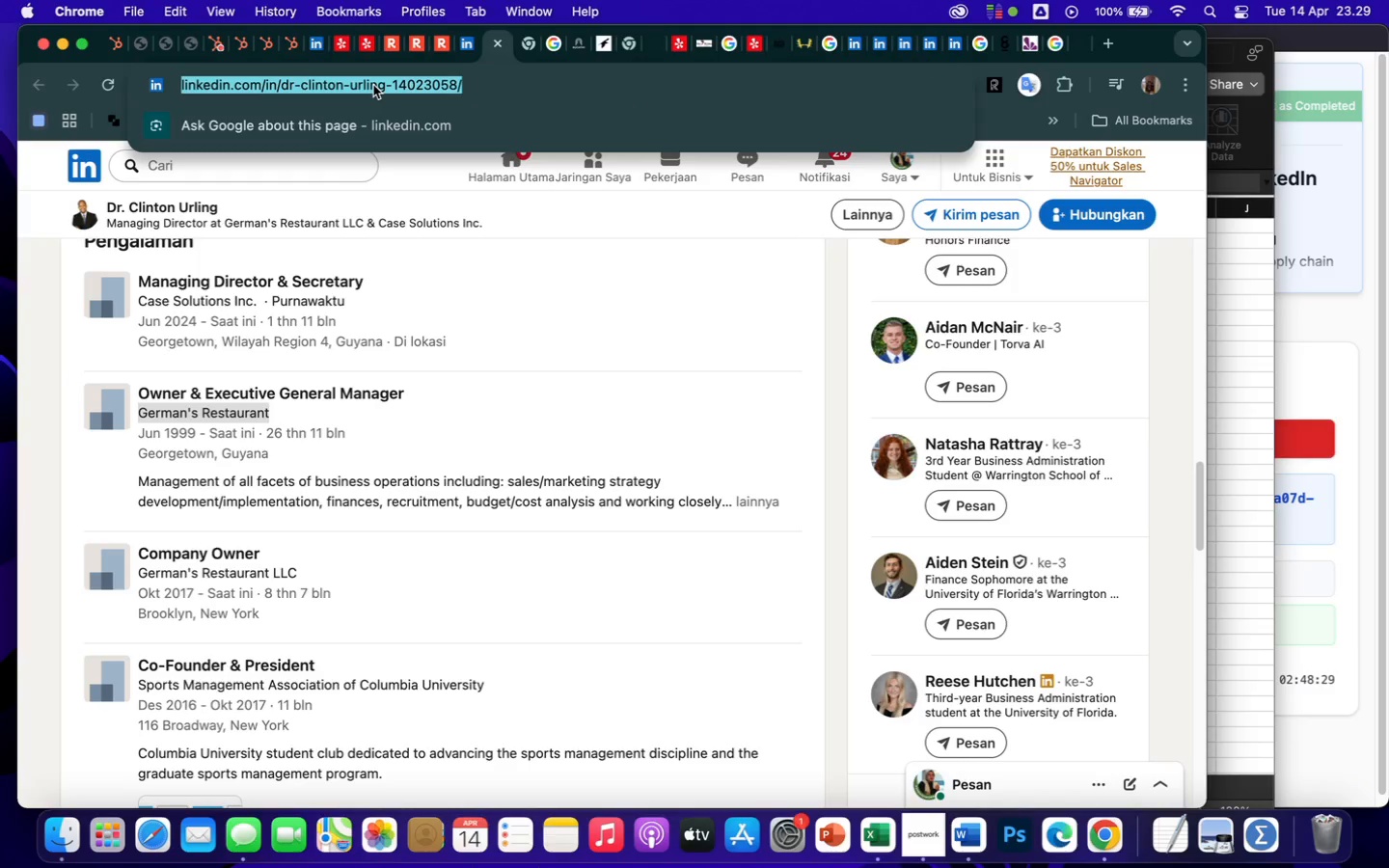 
key(Meta+CommandLeft)
 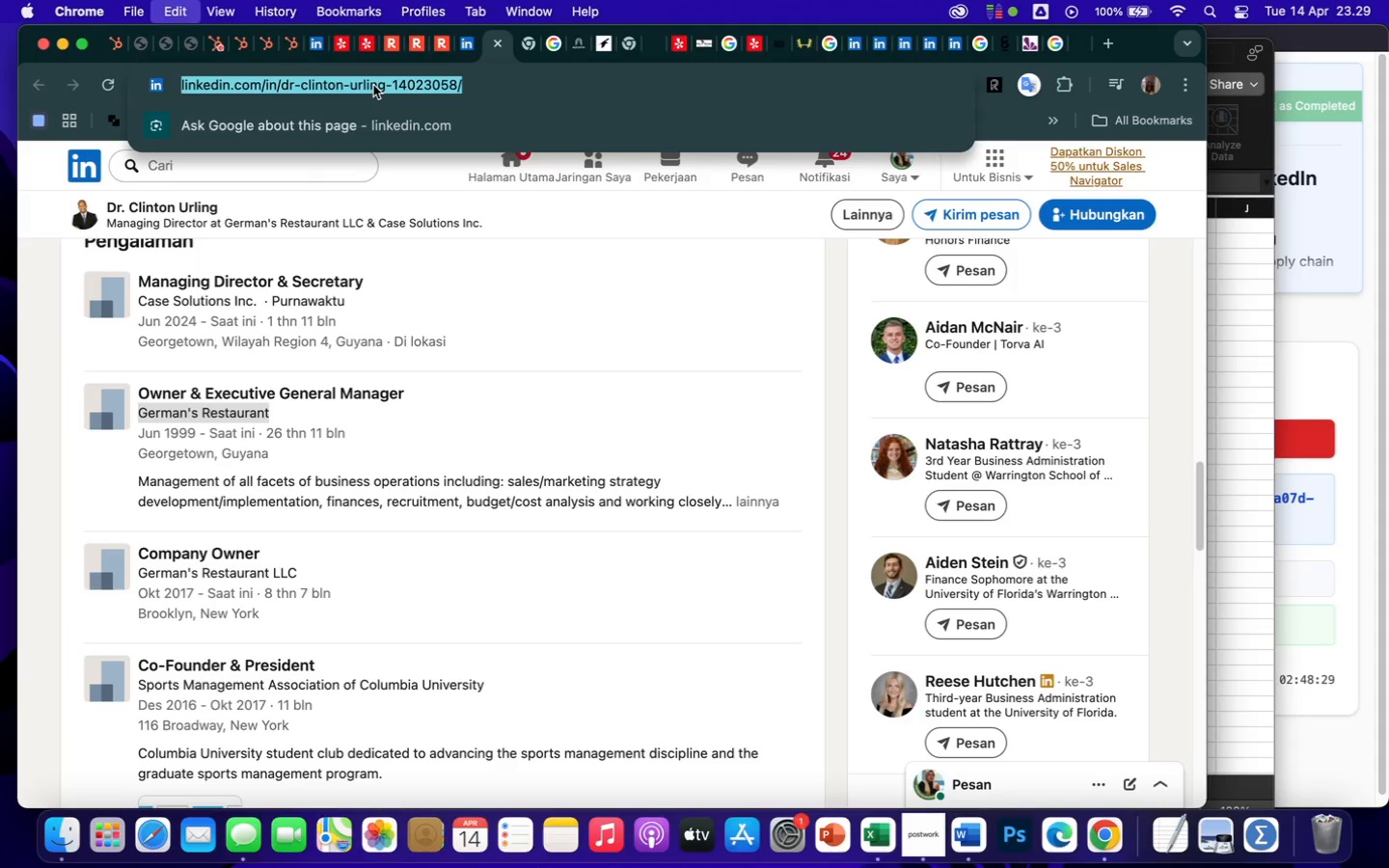 
key(Meta+C)
 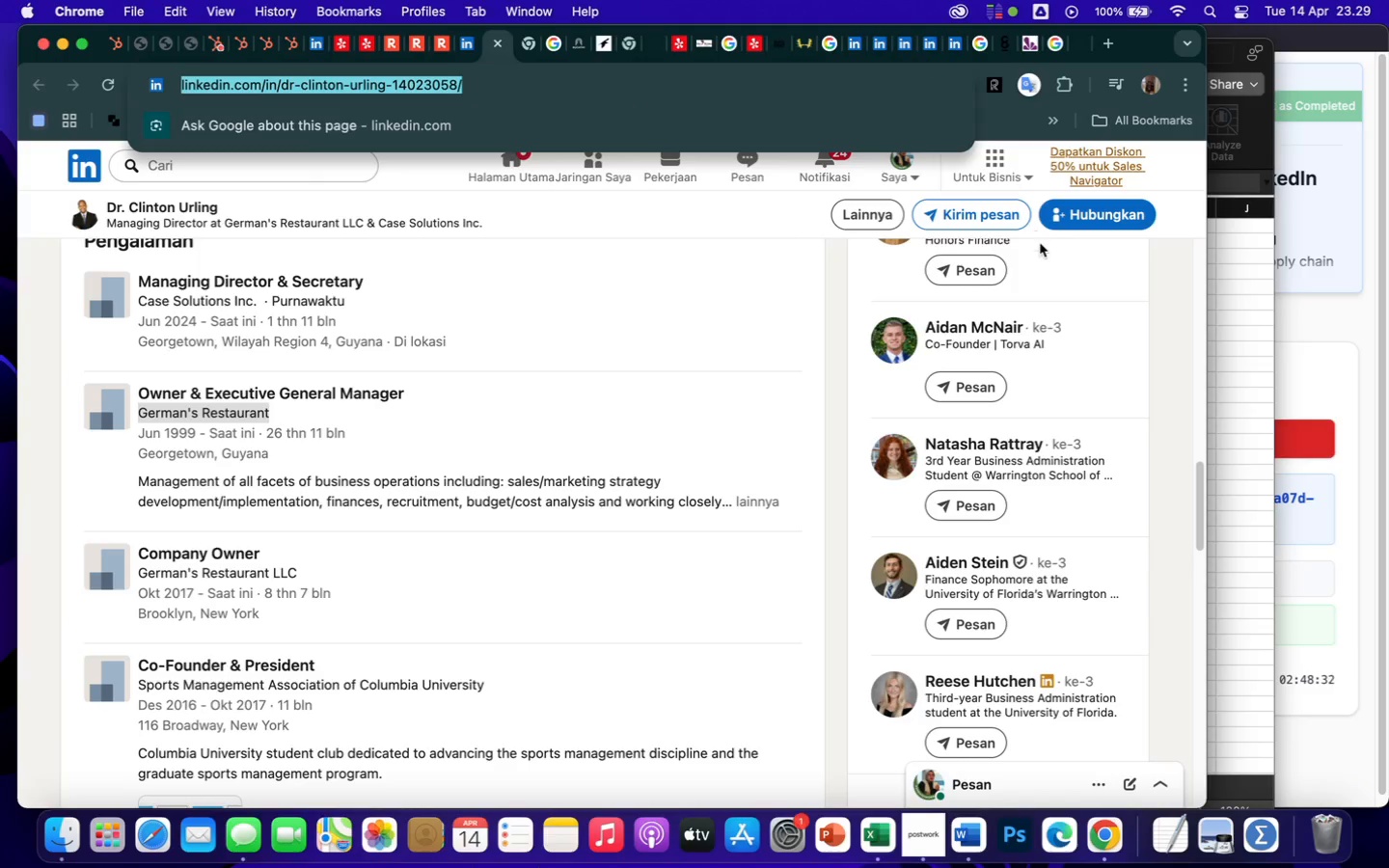 
left_click([1240, 384])
 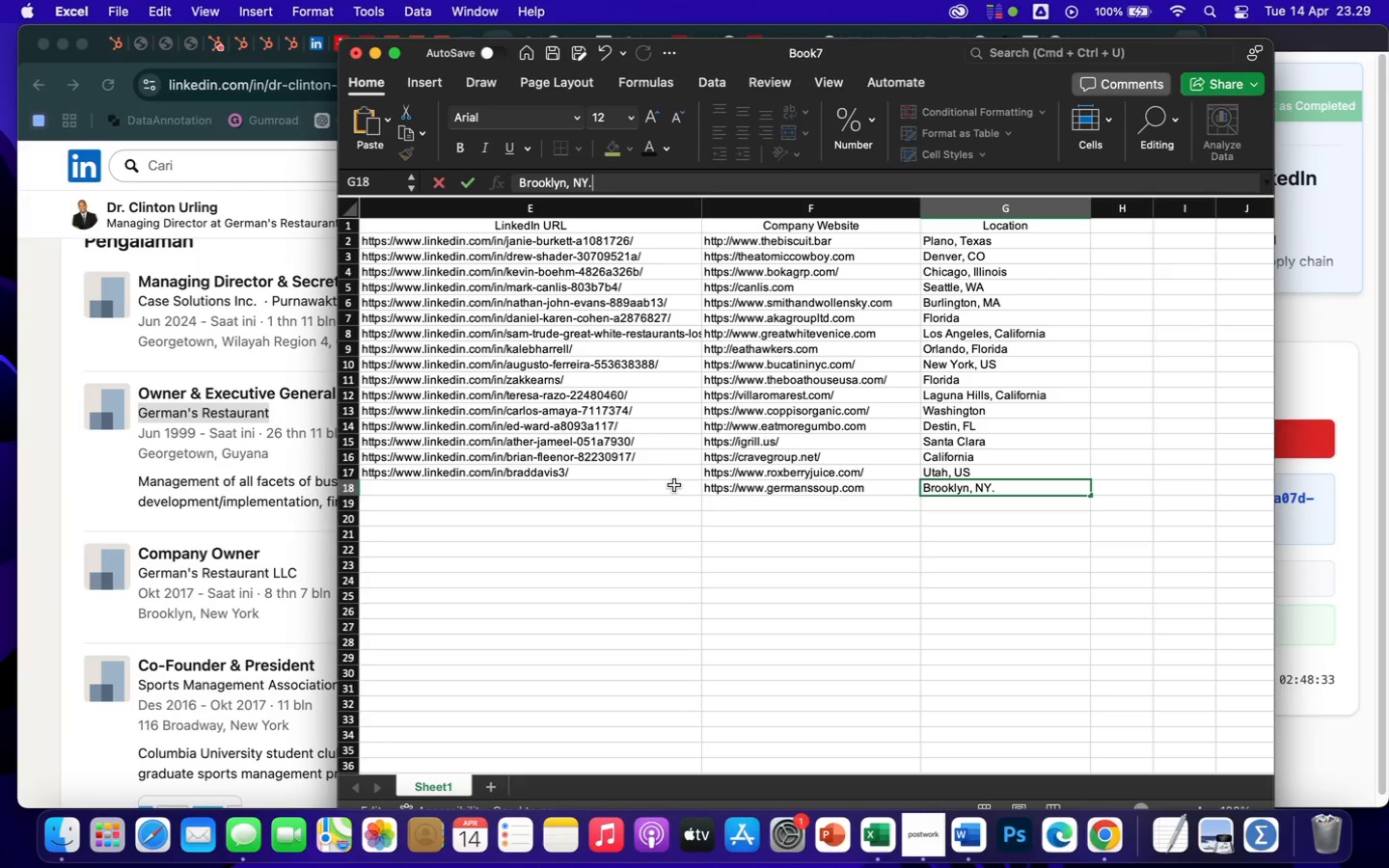 
left_click([661, 491])
 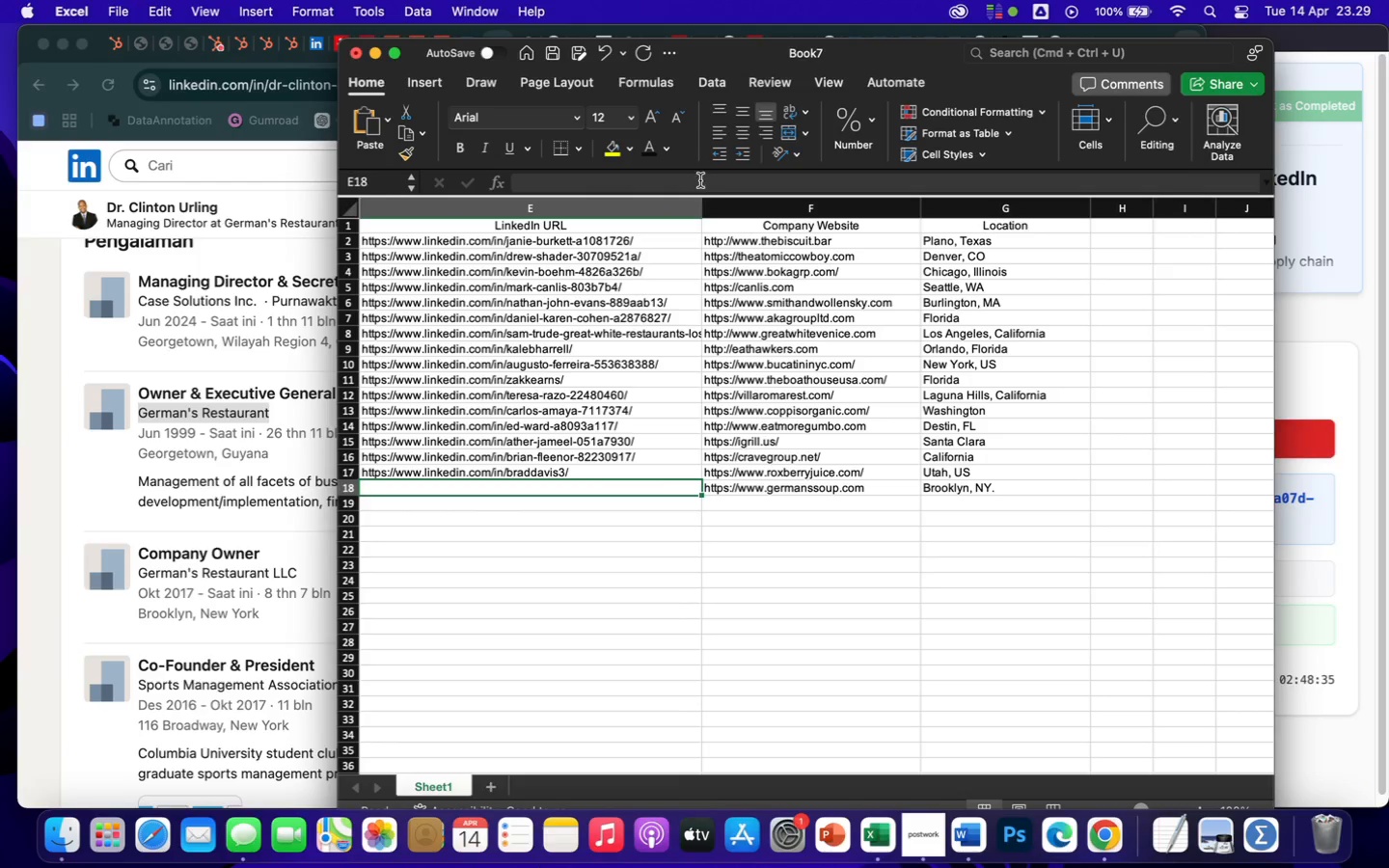 
left_click([700, 179])
 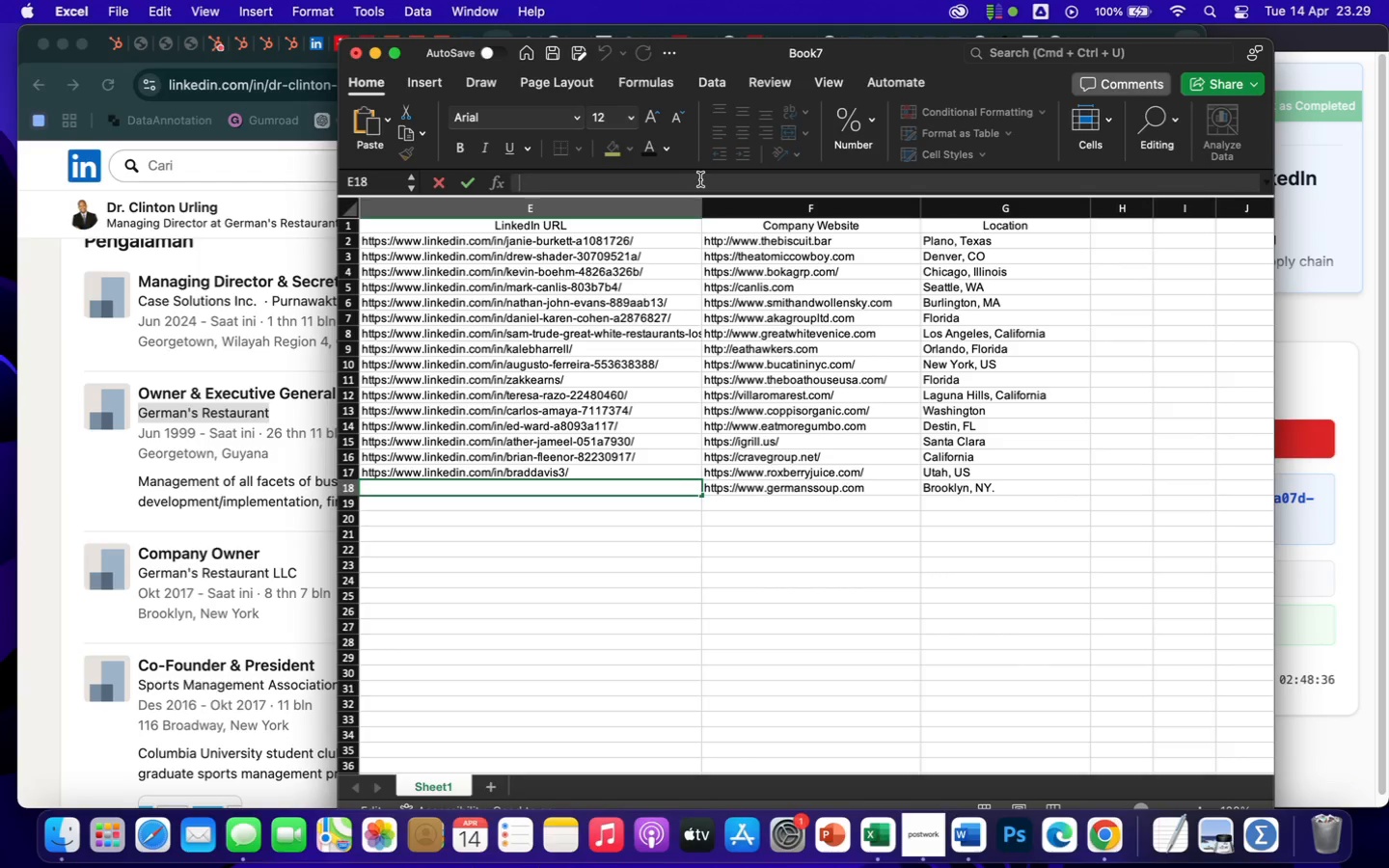 
key(Meta+V)
 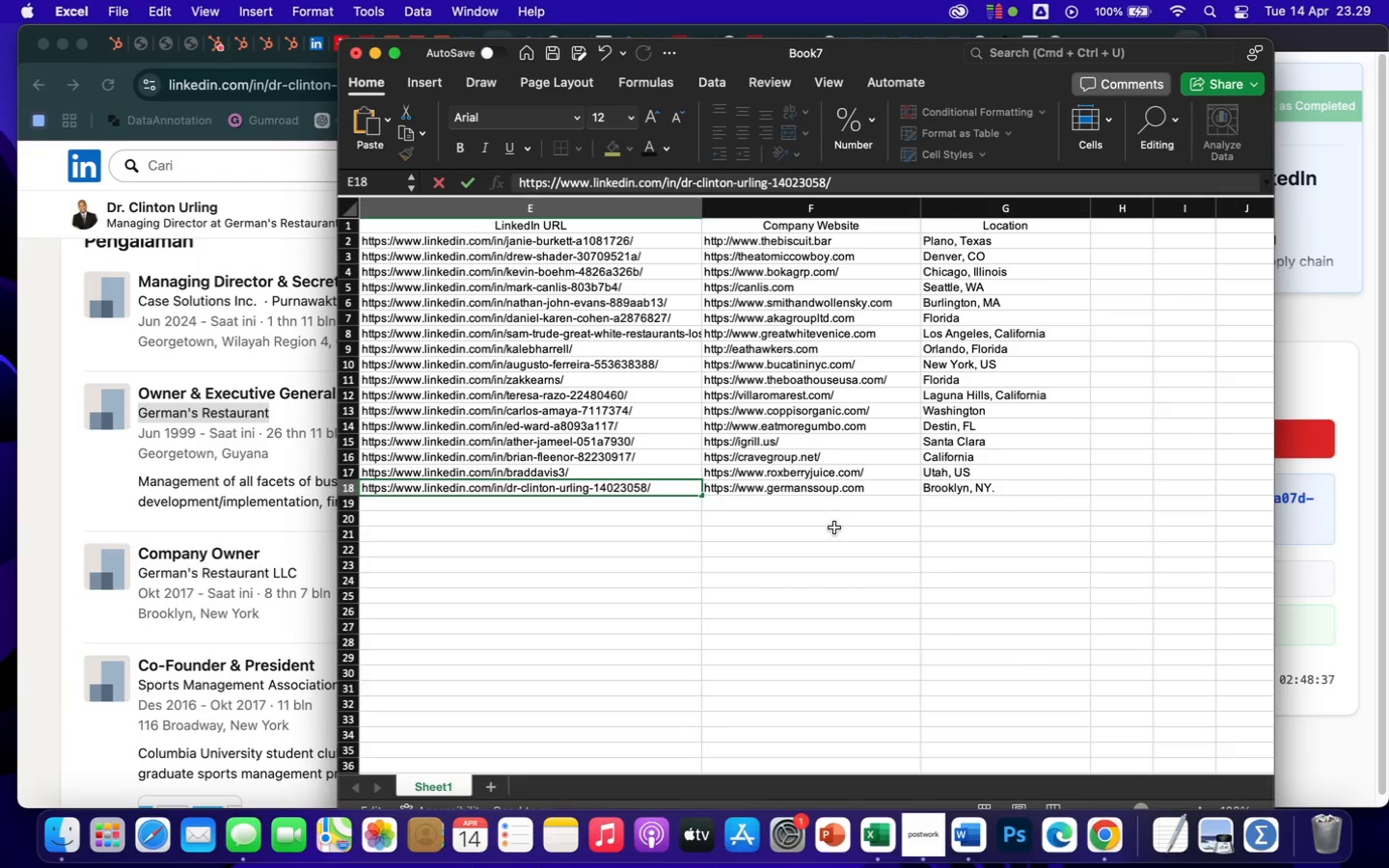 
left_click([826, 544])
 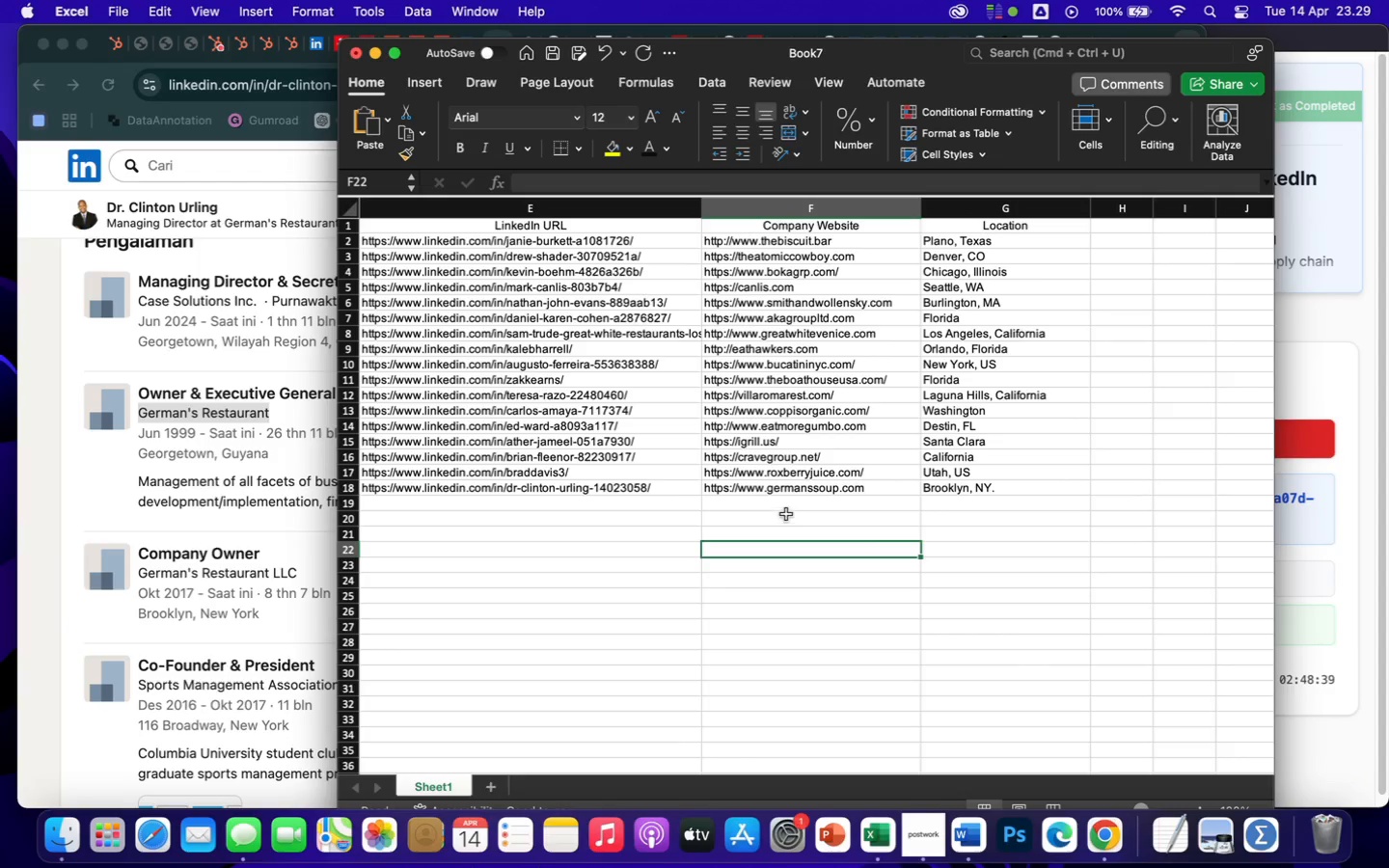 
left_click([781, 509])
 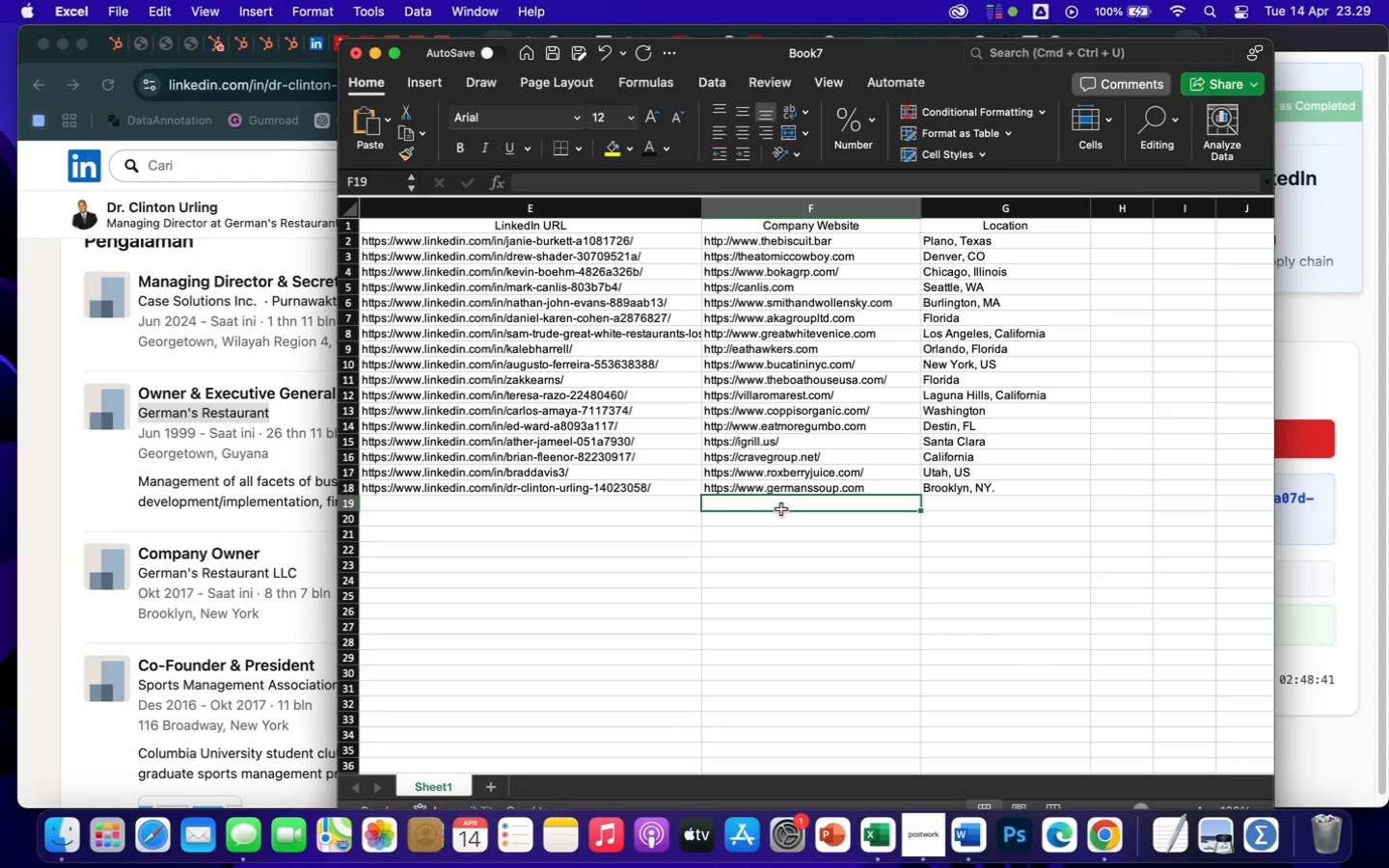 
key(ArrowLeft)
 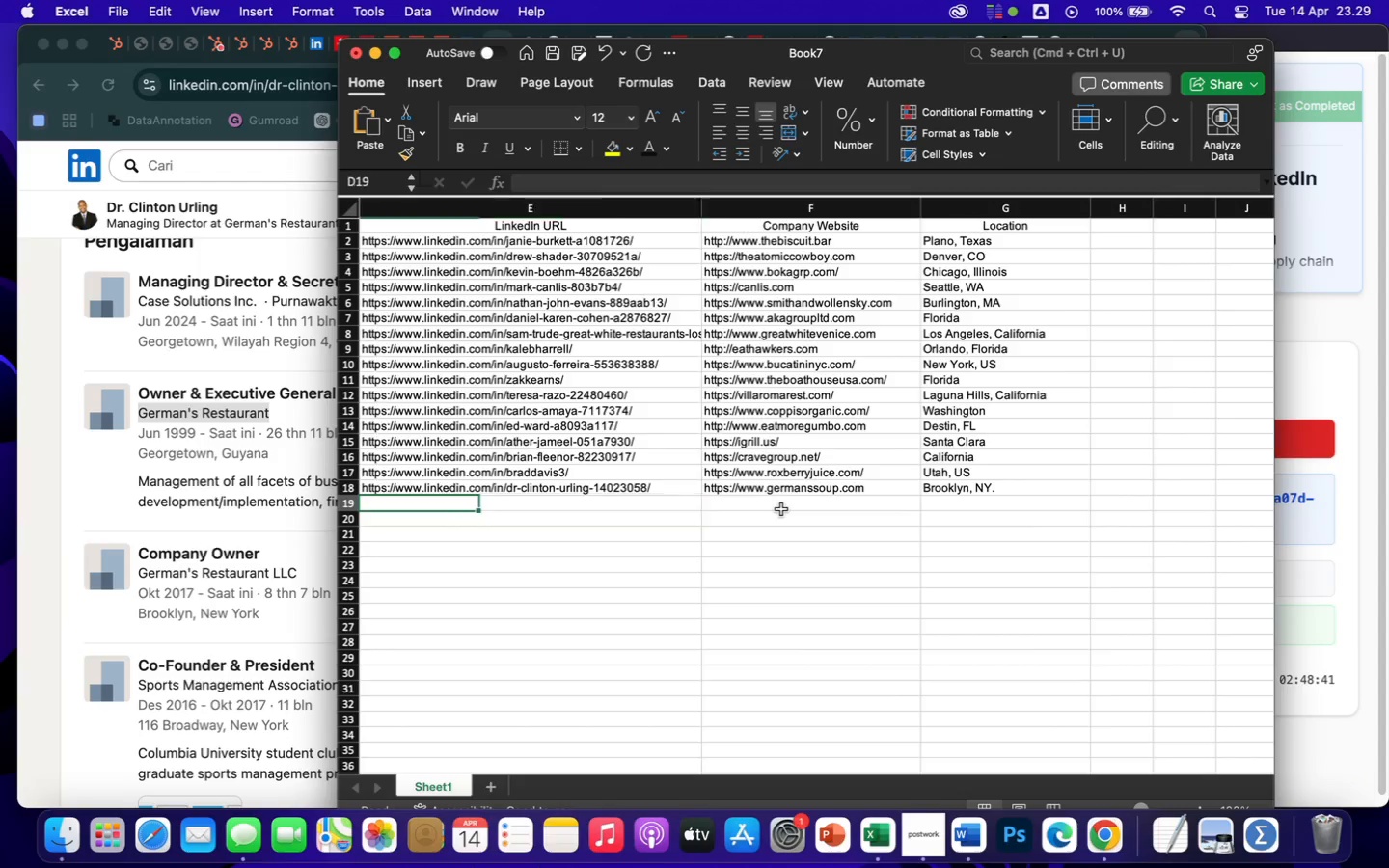 
key(ArrowLeft)
 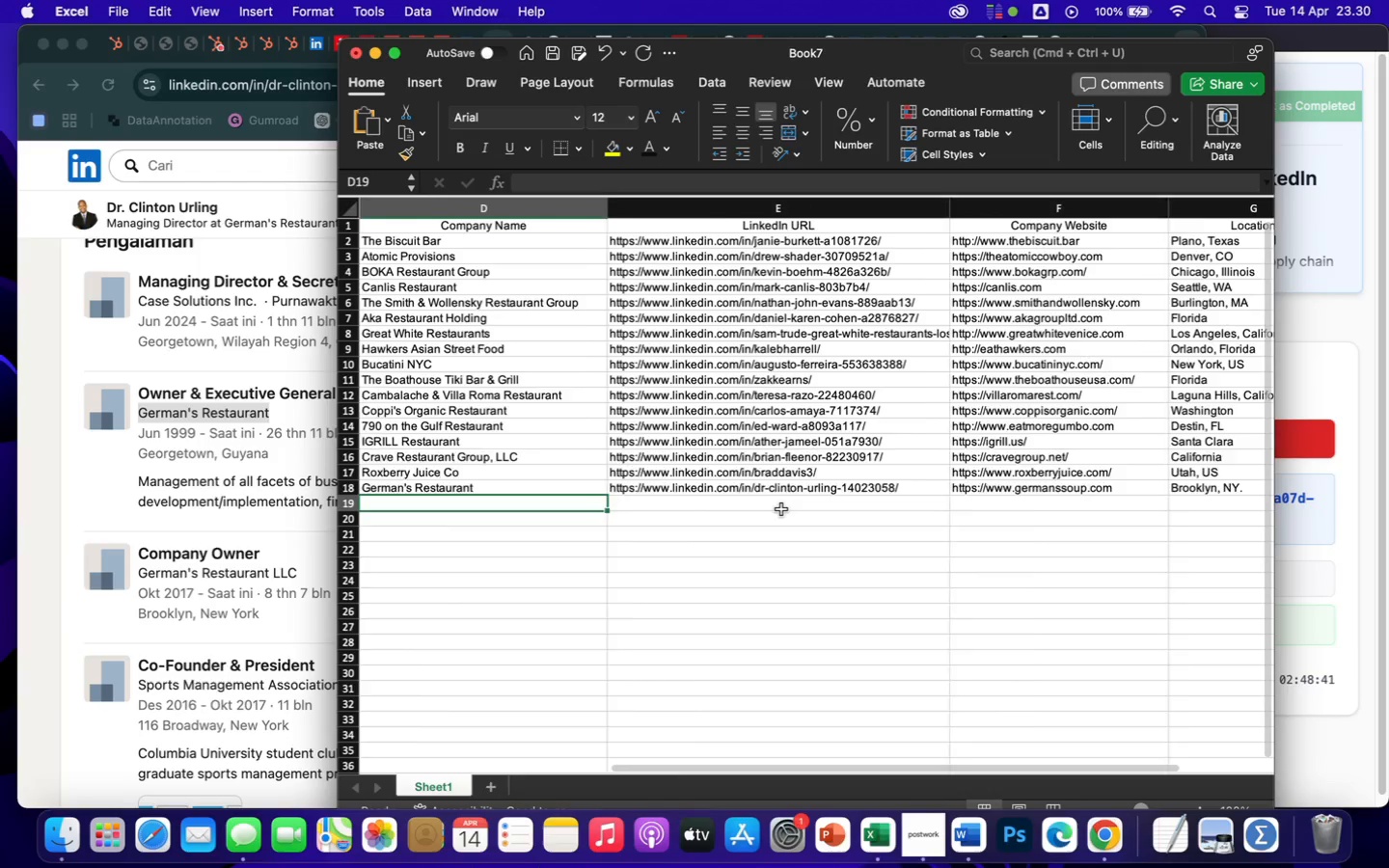 
key(ArrowLeft)
 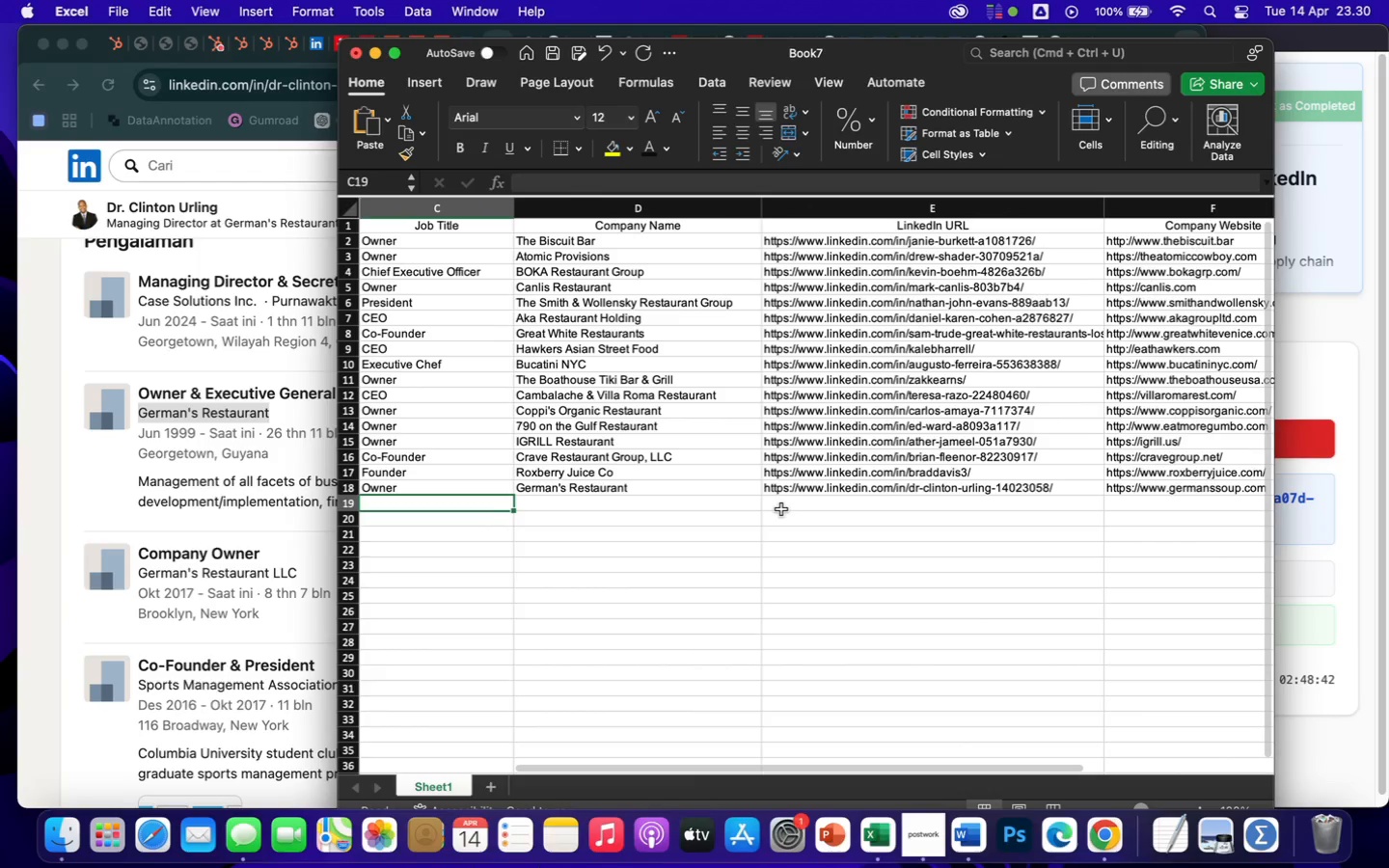 
key(ArrowLeft)
 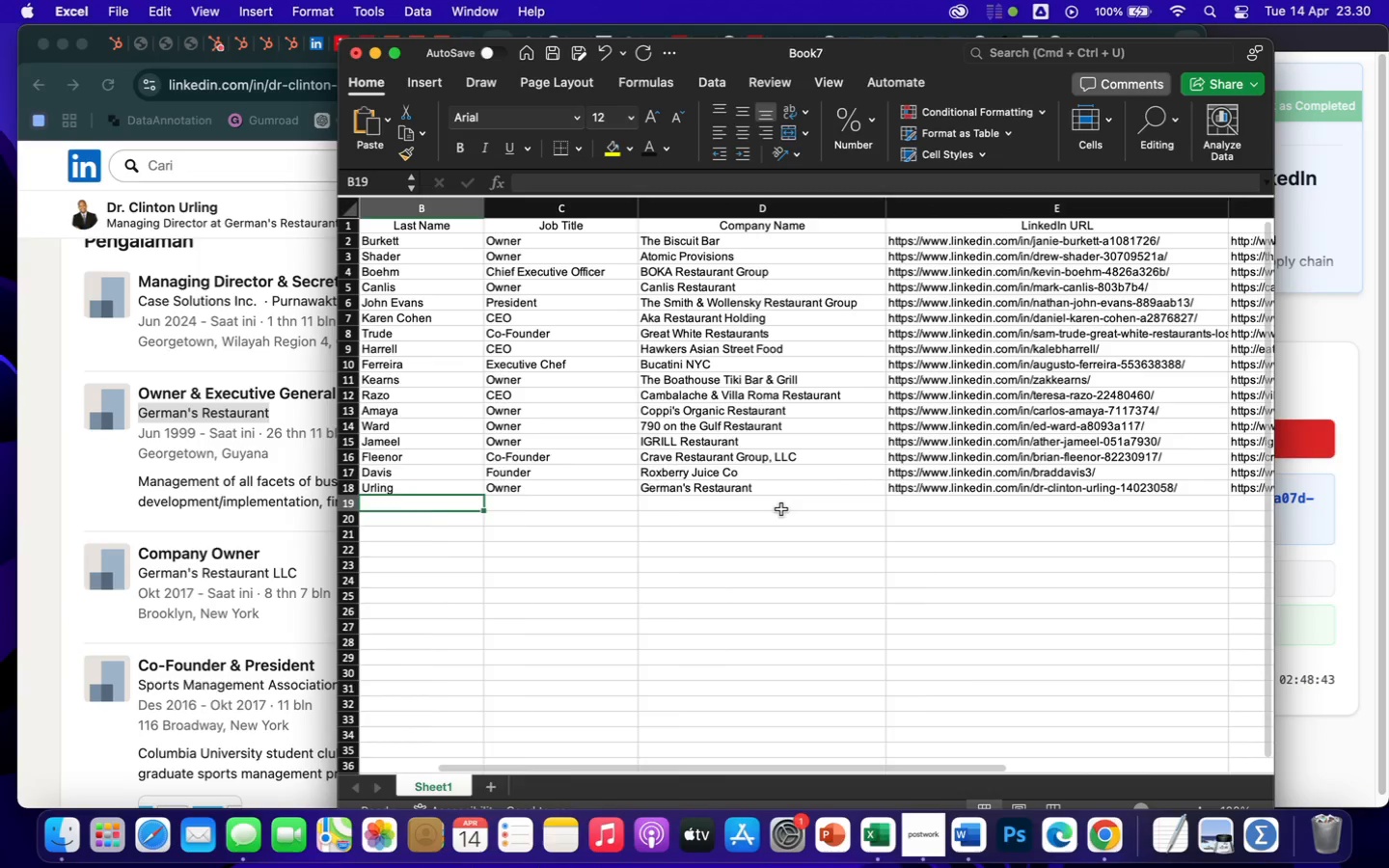 
key(ArrowLeft)
 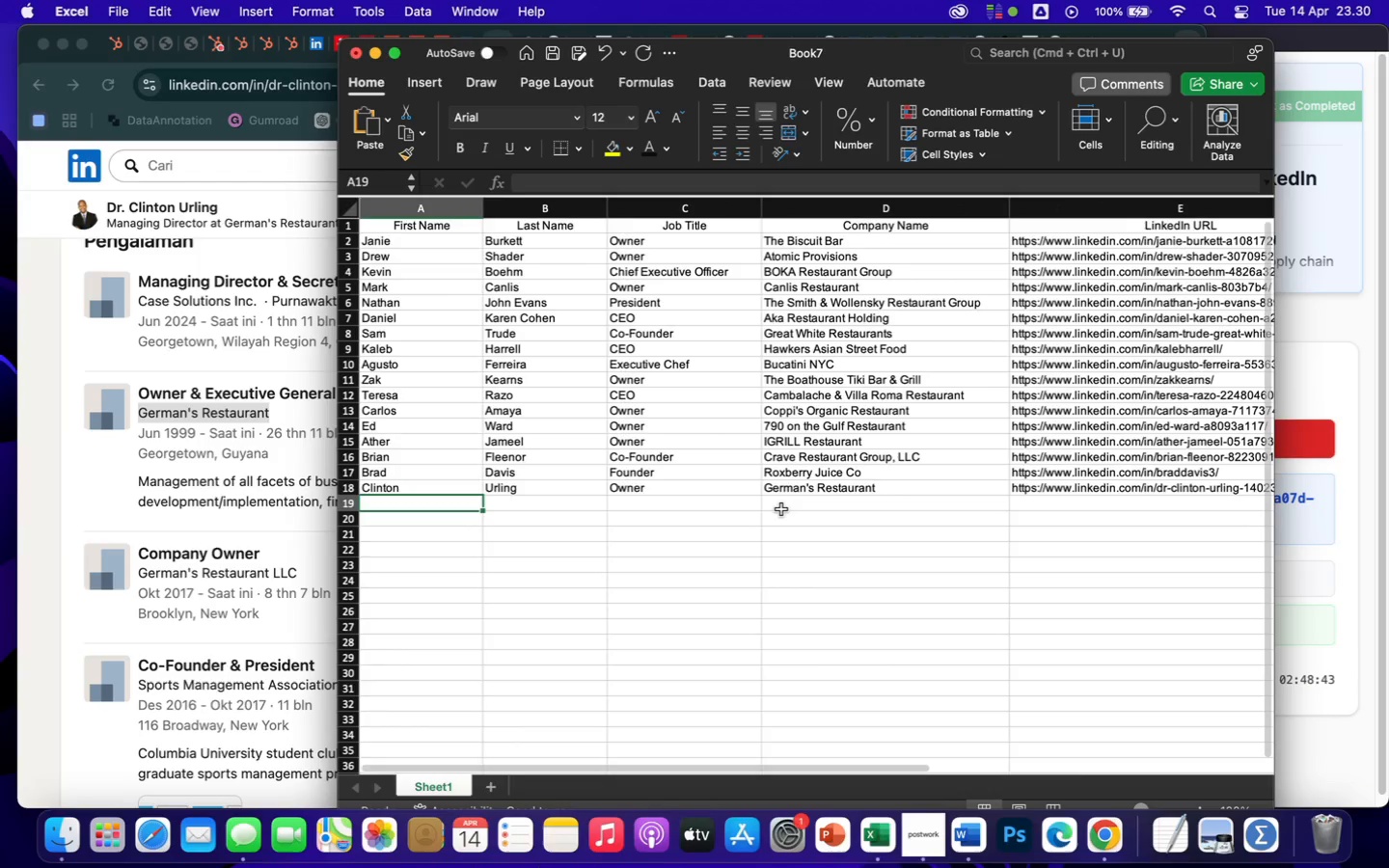 
key(ArrowLeft)
 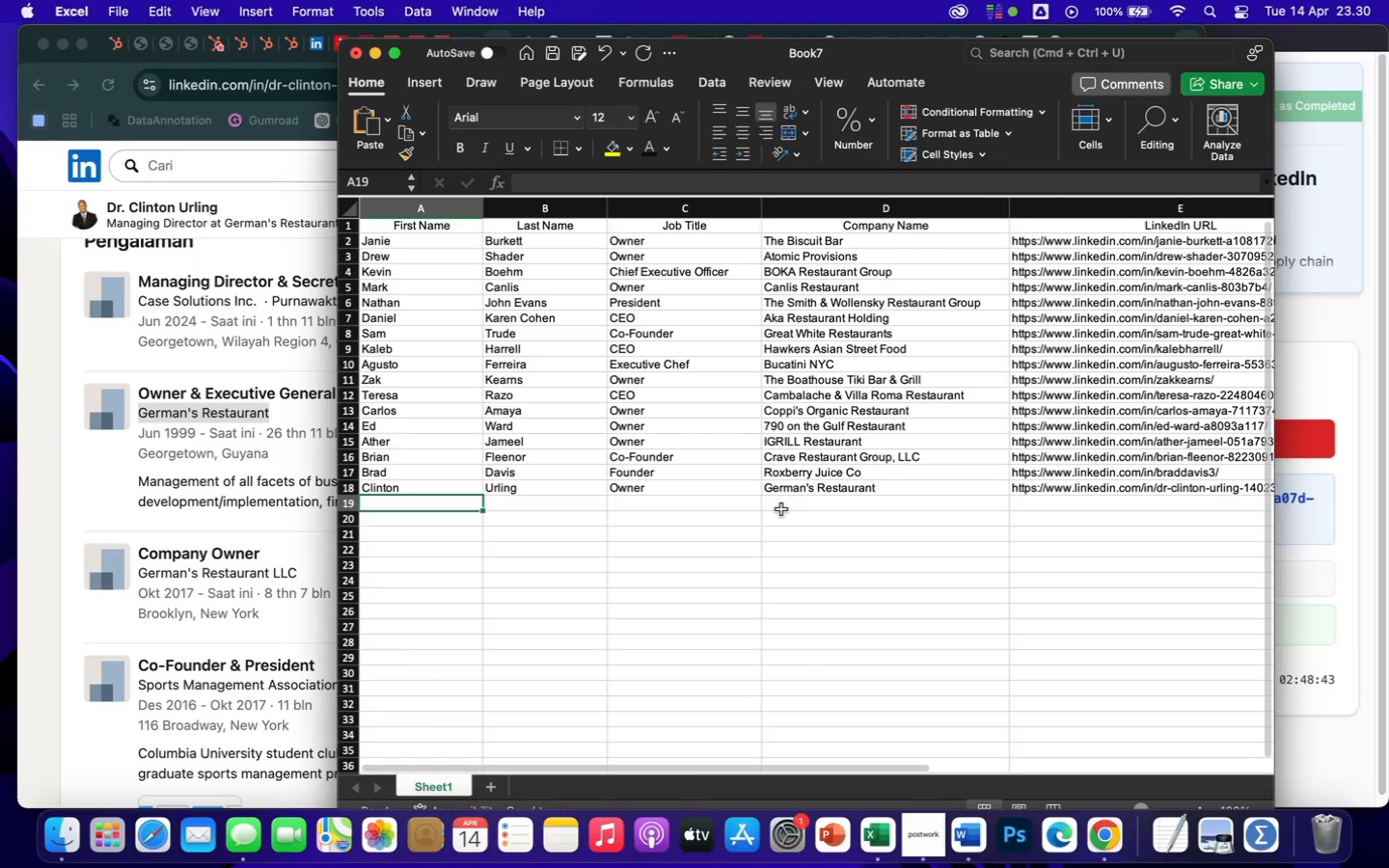 
key(ArrowLeft)
 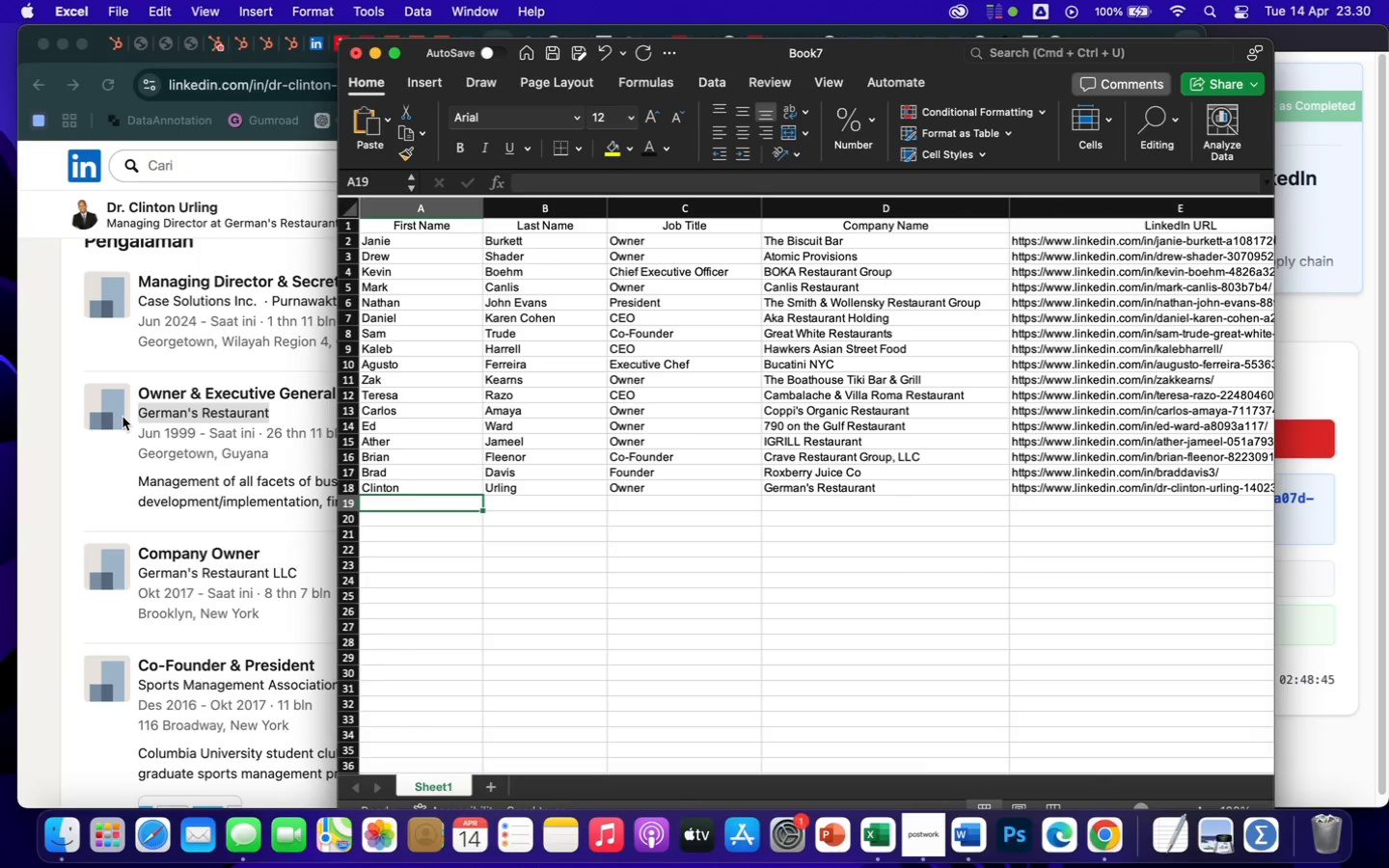 
left_click([24, 413])
 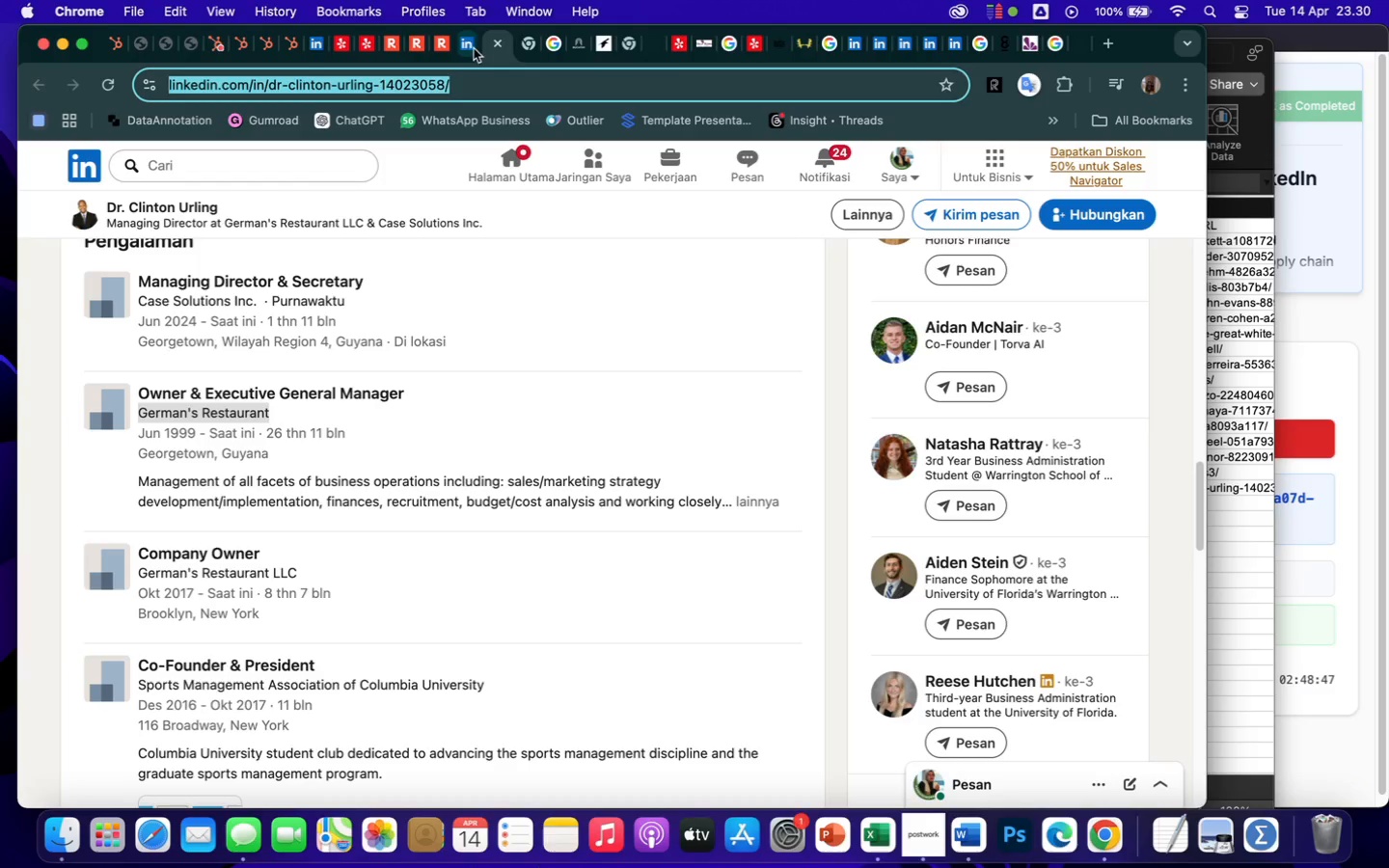 
left_click([463, 45])
 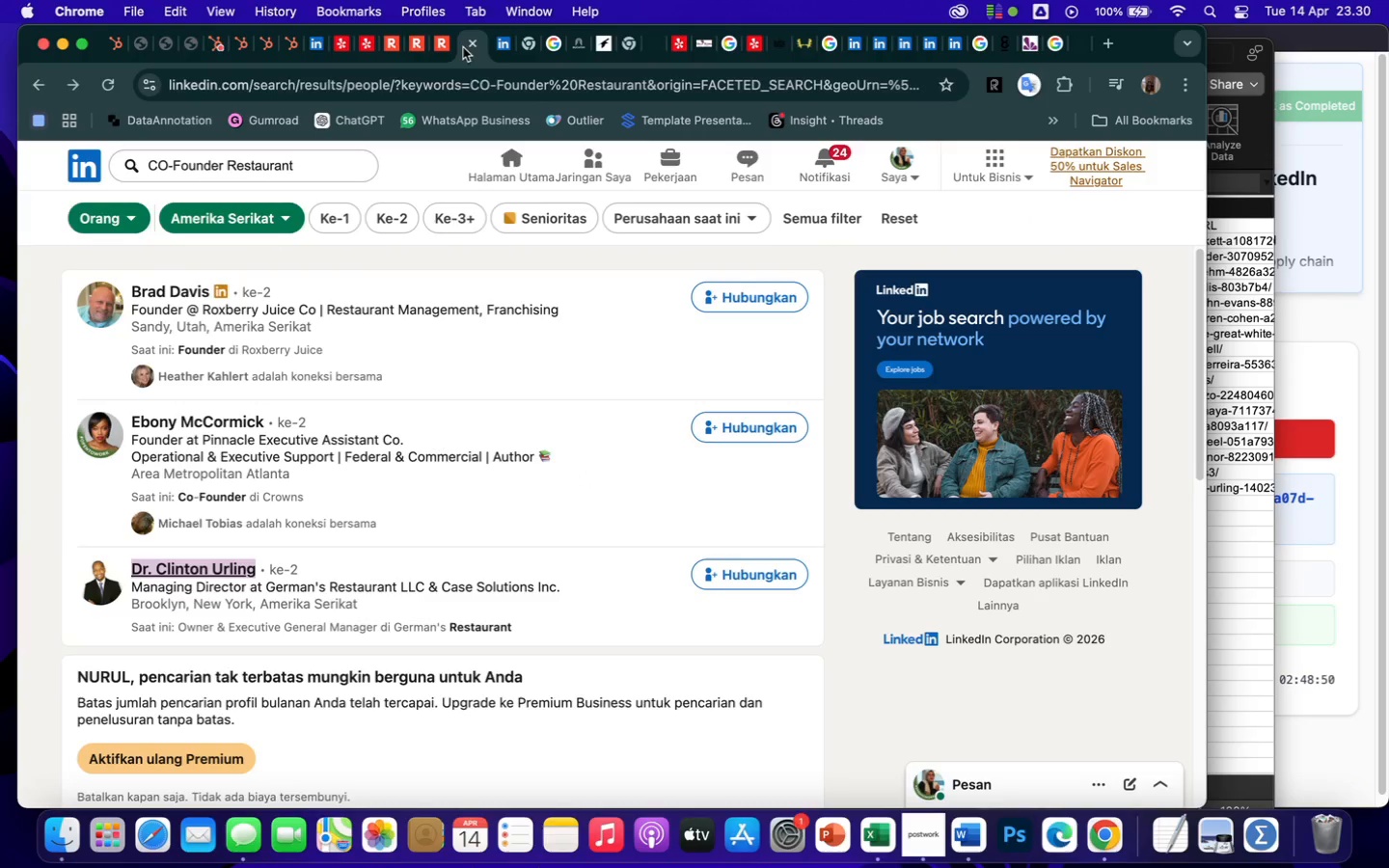 
scroll: coordinate [511, 600], scroll_direction: down, amount: 96.0
 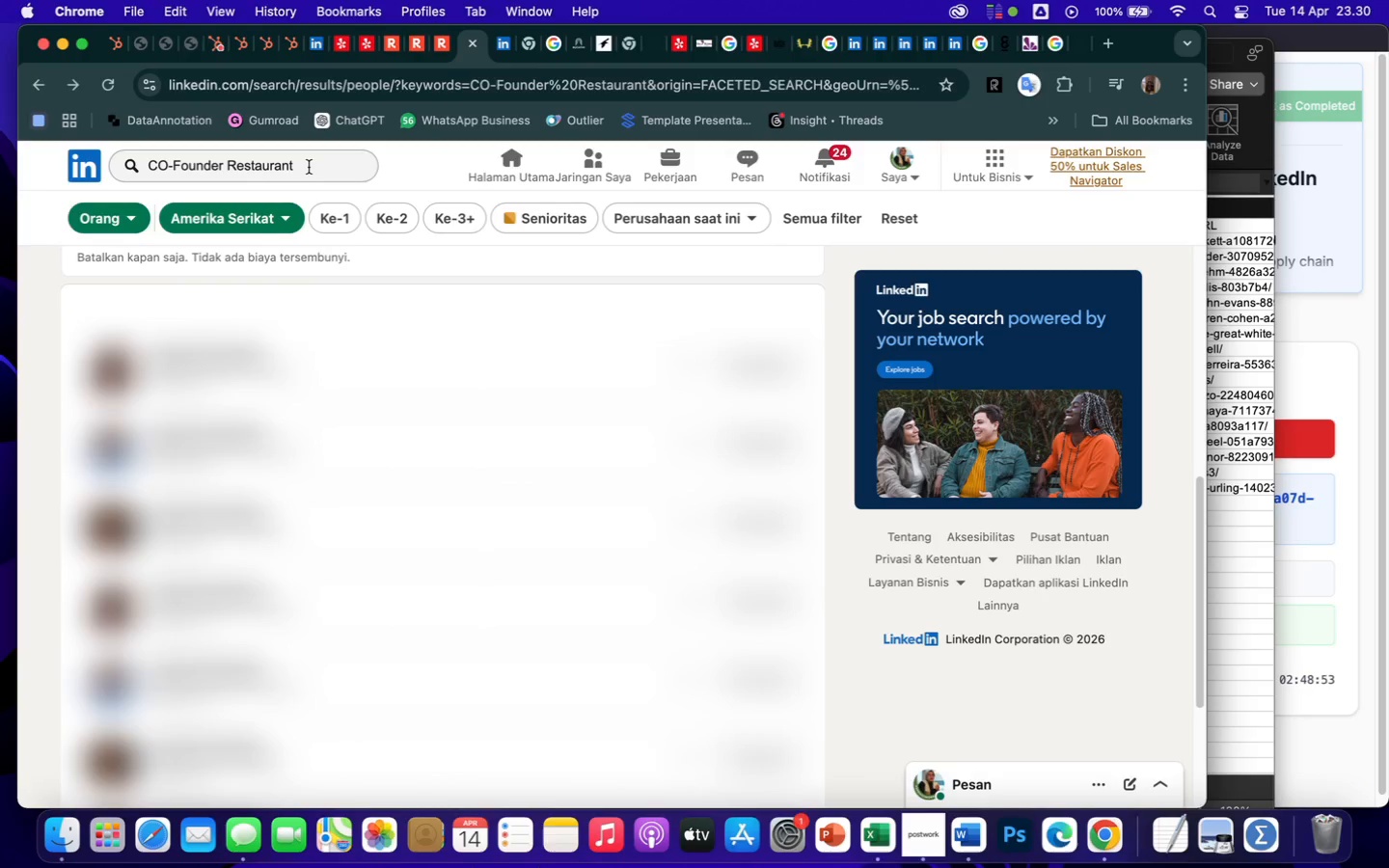 
left_click([309, 167])
 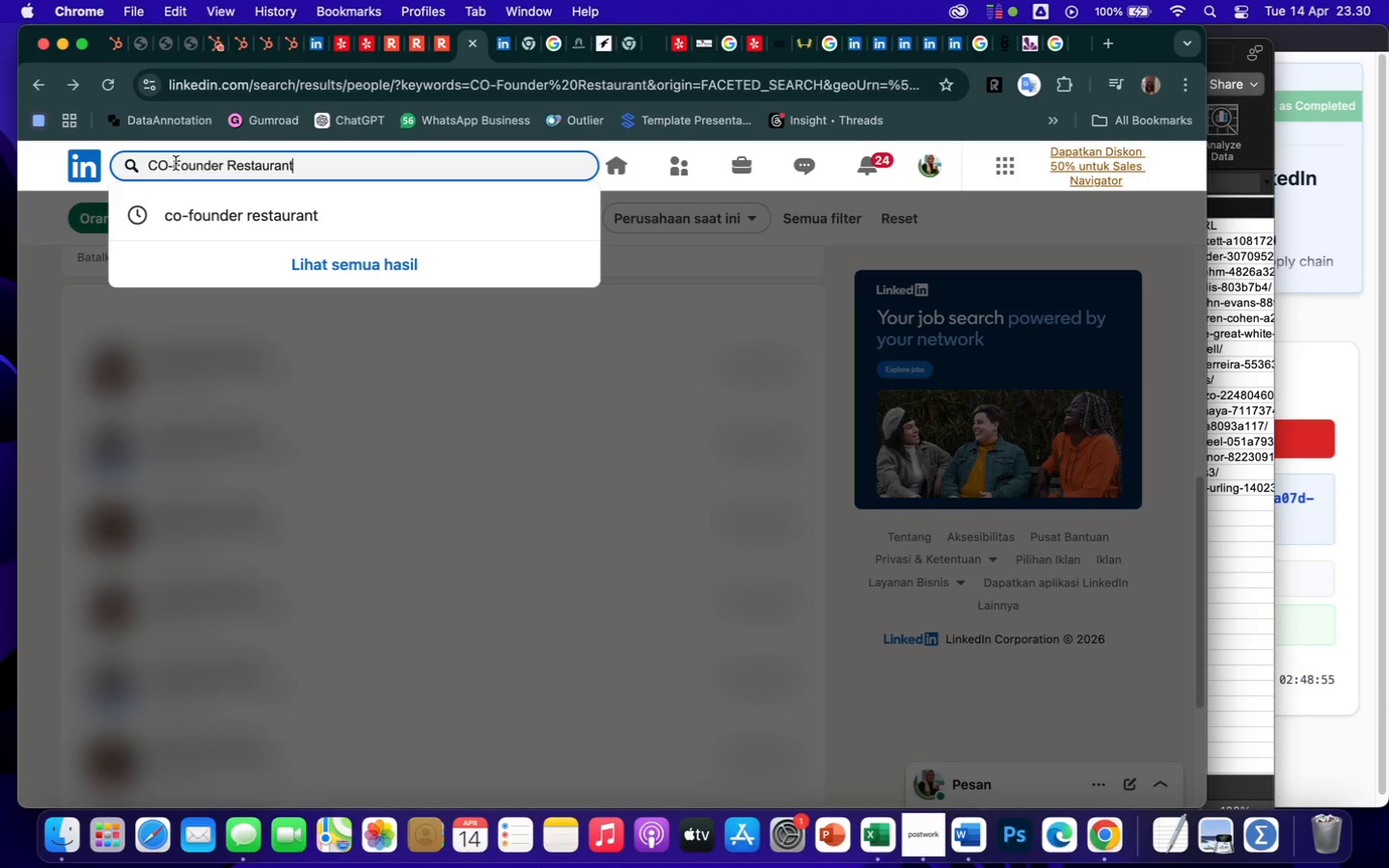 
left_click([175, 163])
 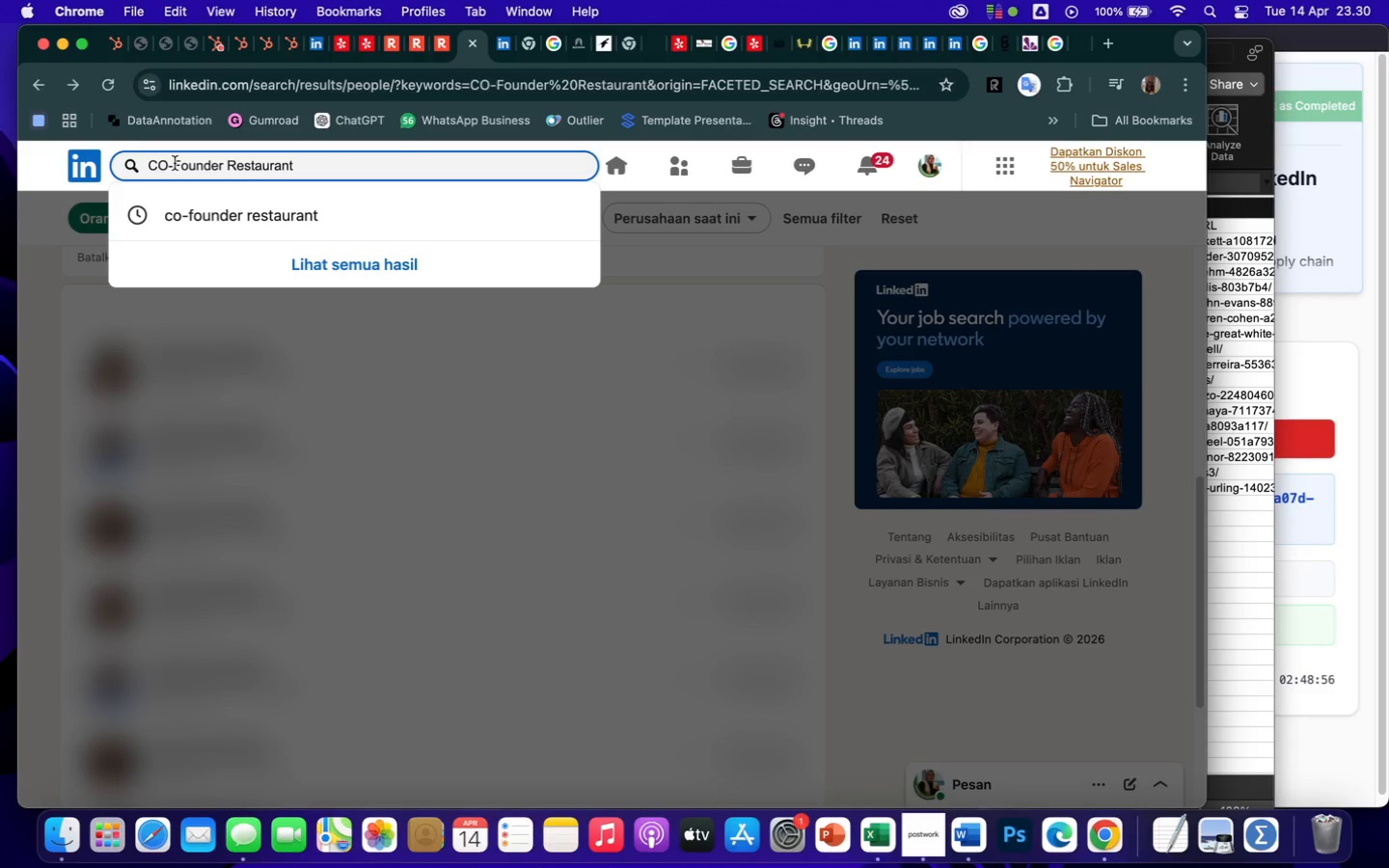 
key(Backspace)
 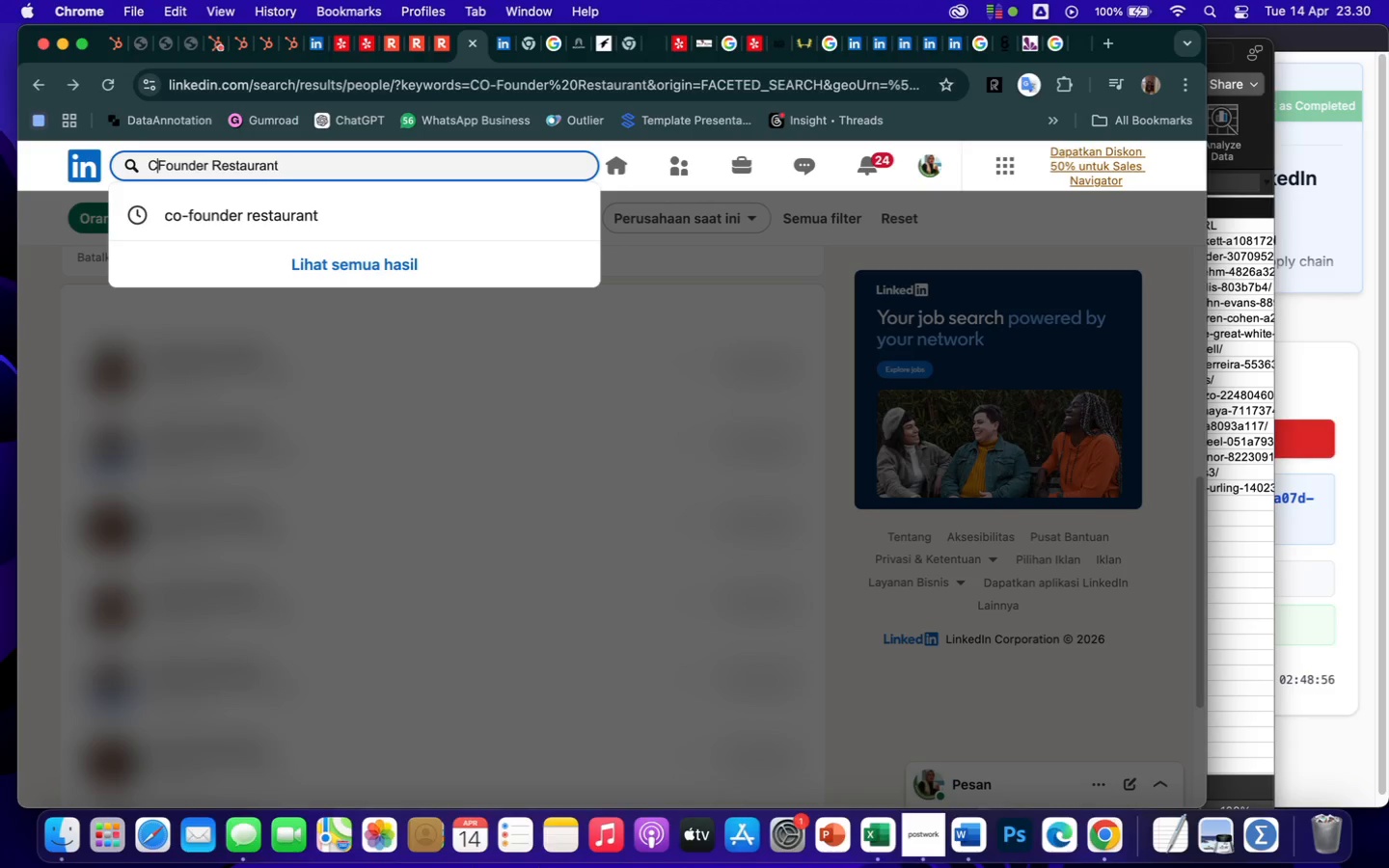 
key(Backspace)
 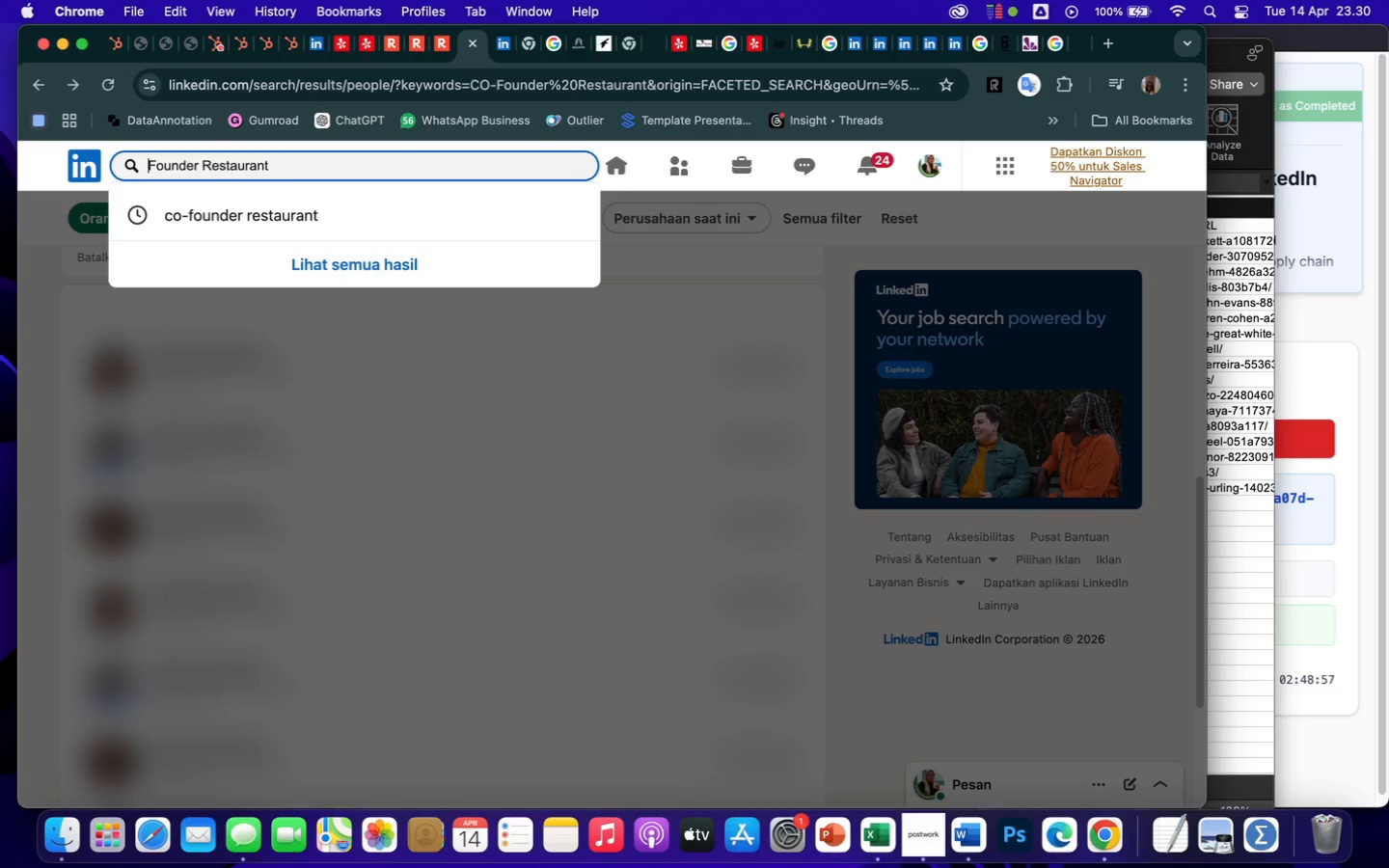 
key(Backspace)
 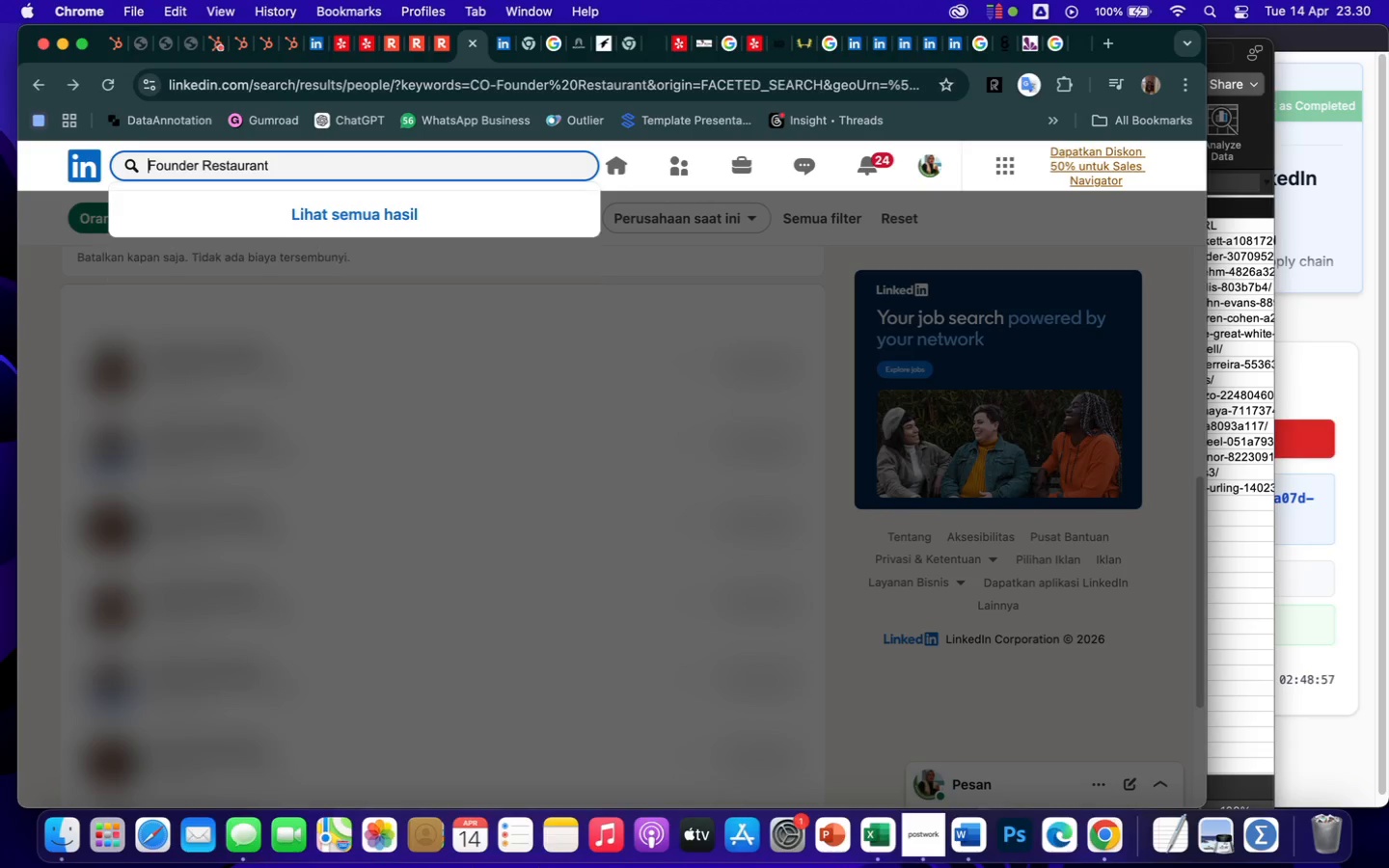 
key(Backspace)
 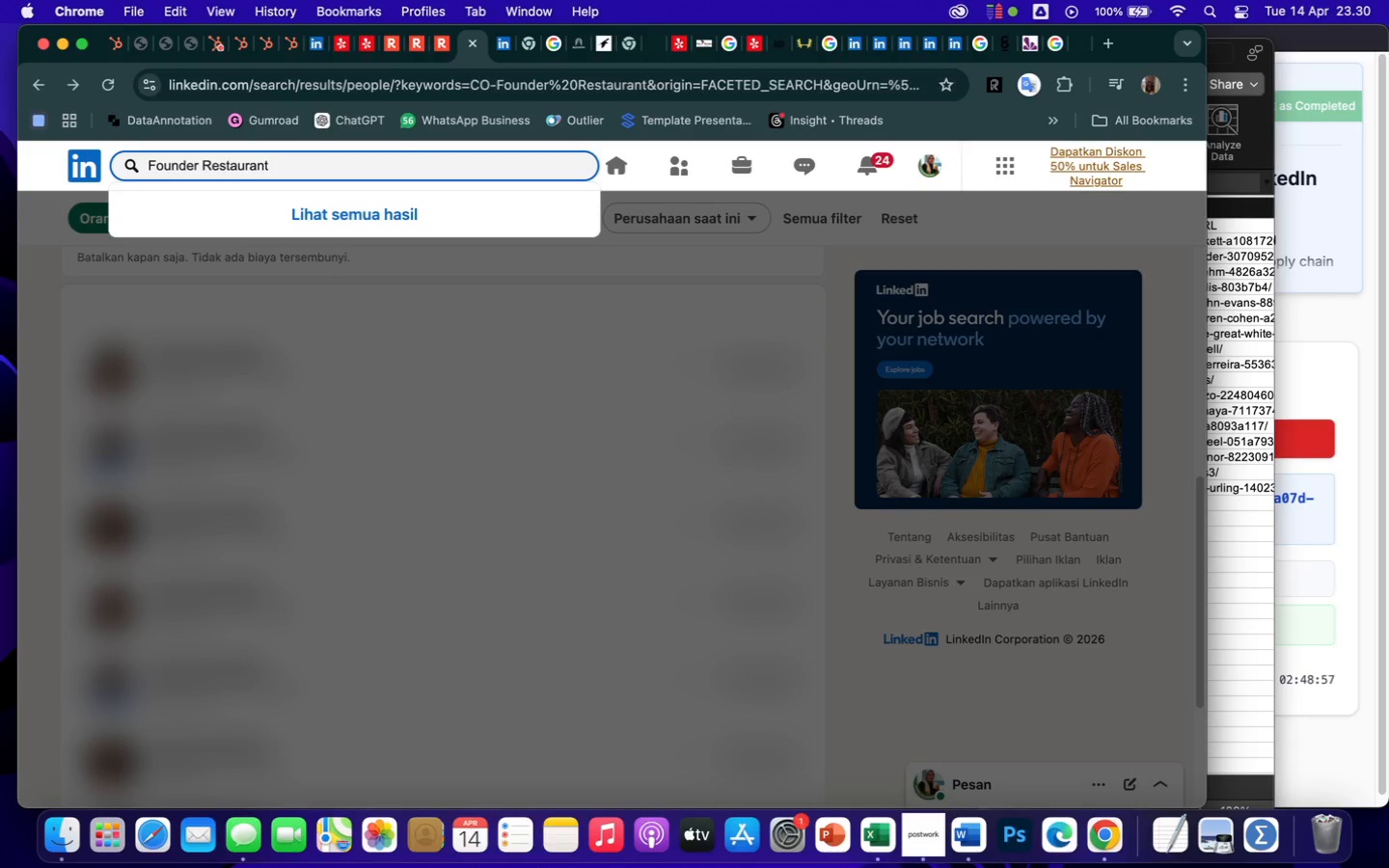 
key(Backspace)
 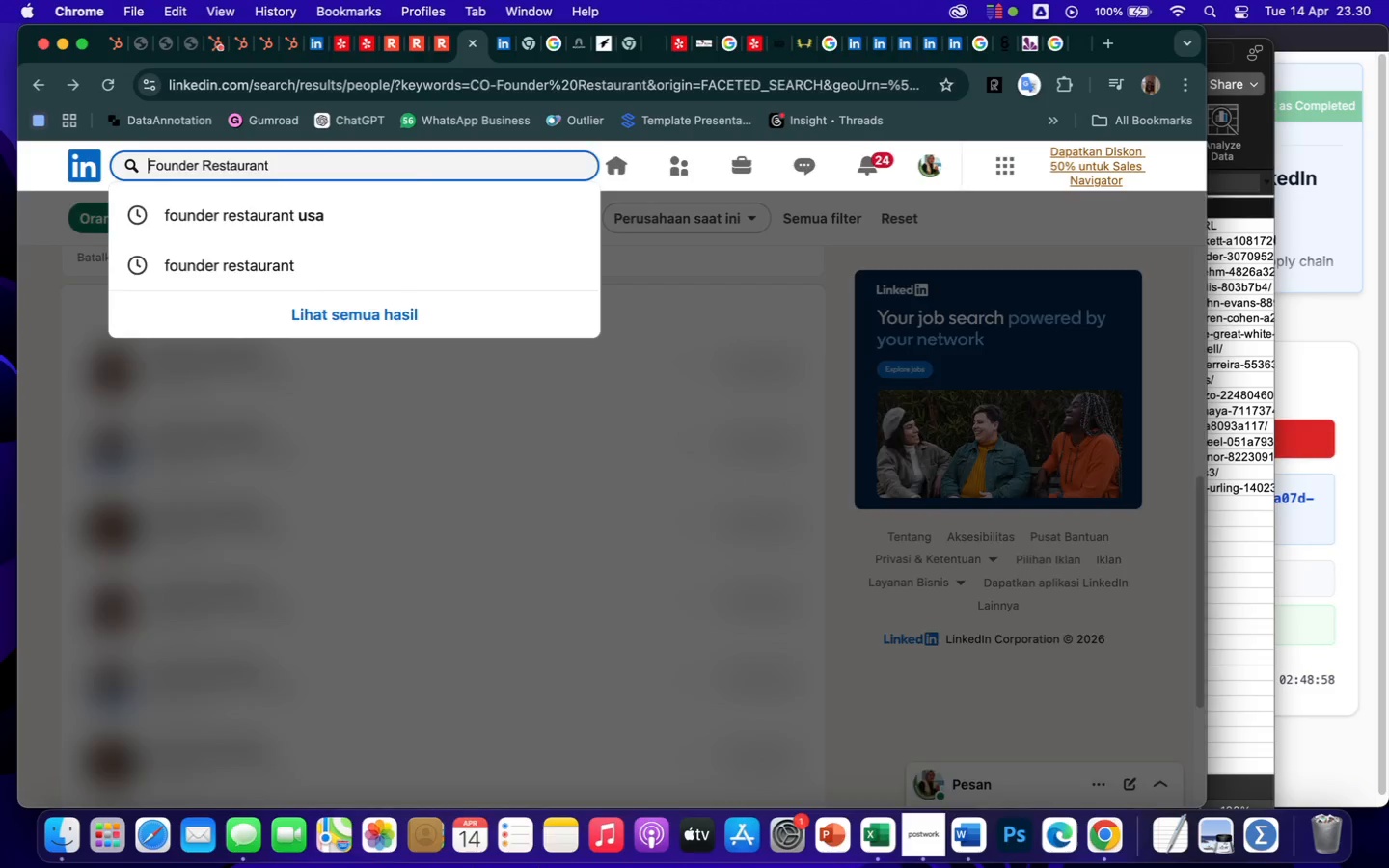 
key(Enter)
 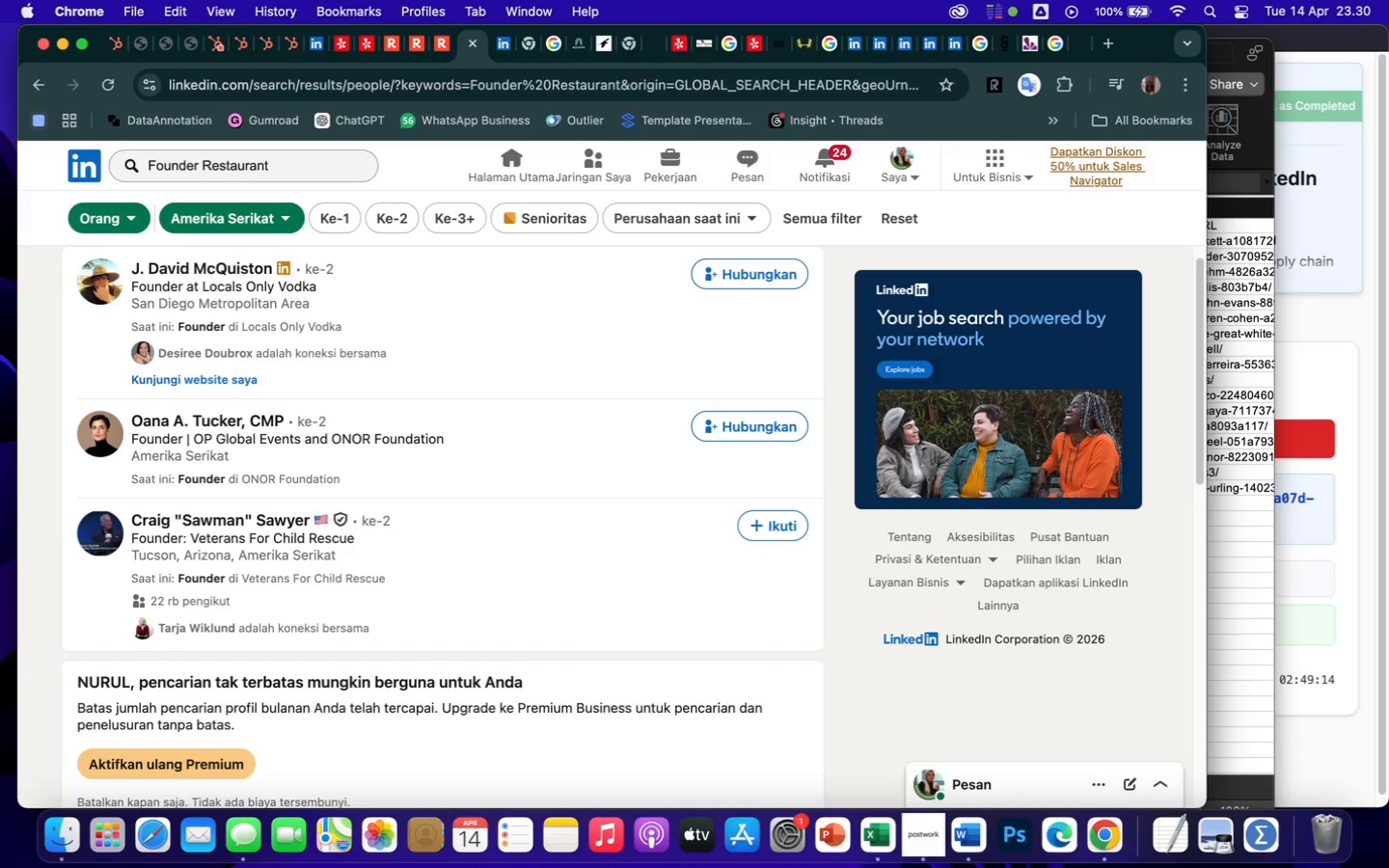 
wait(20.86)
 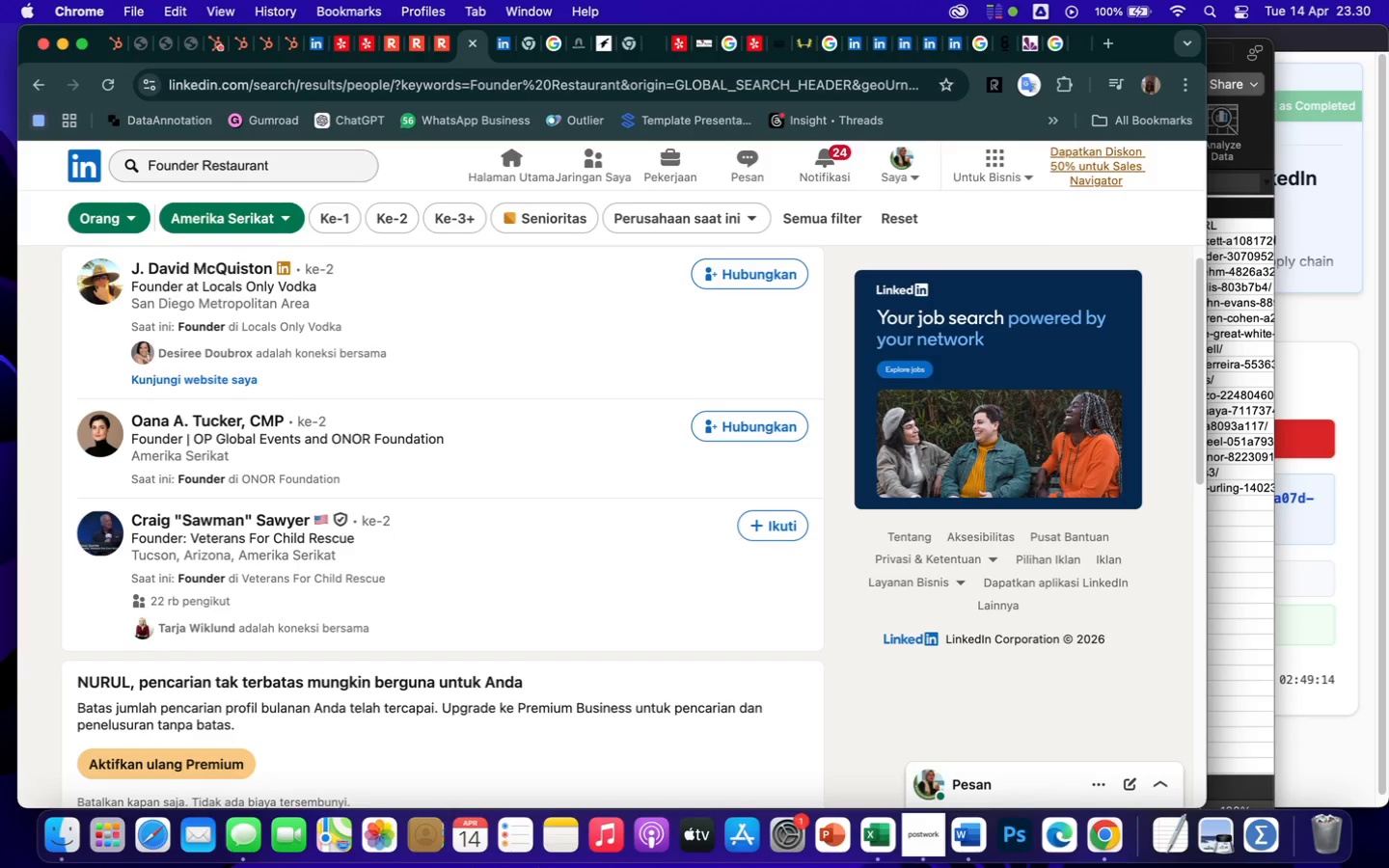 
left_click_drag(start_coordinate=[198, 165], to_coordinate=[120, 160])
 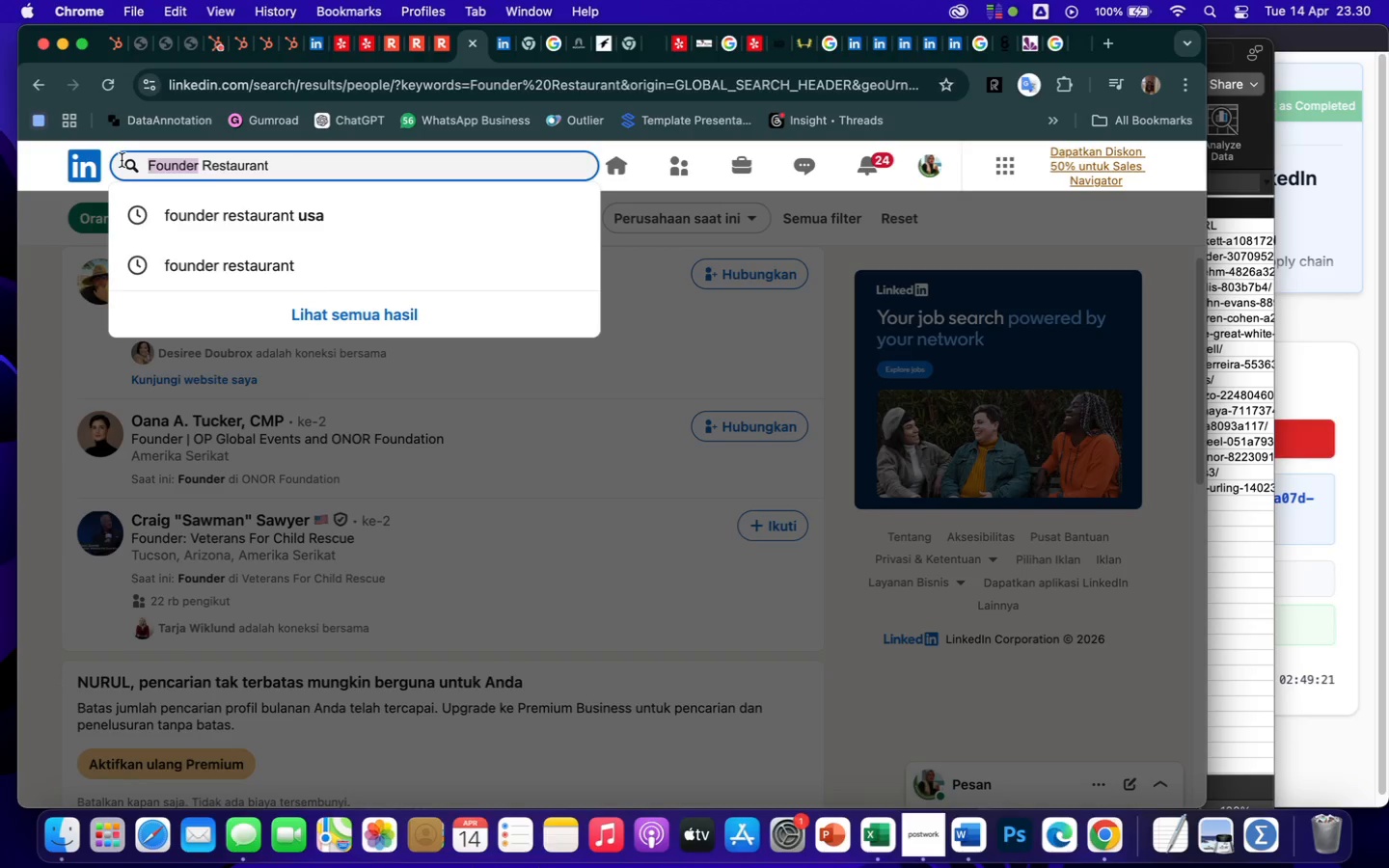 
type(Owner)
 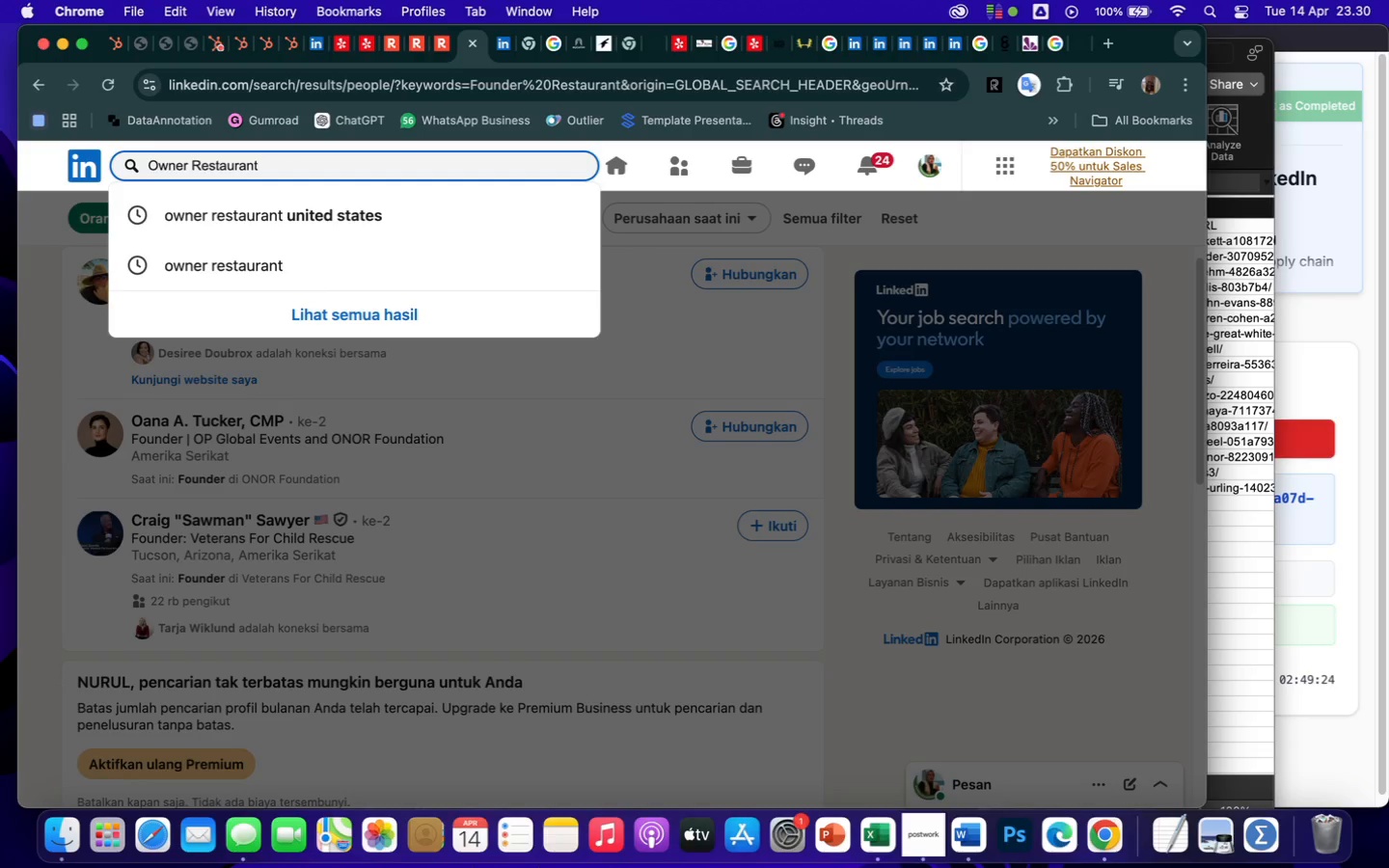 
hold_key(key=ArrowLeft, duration=1.14)
 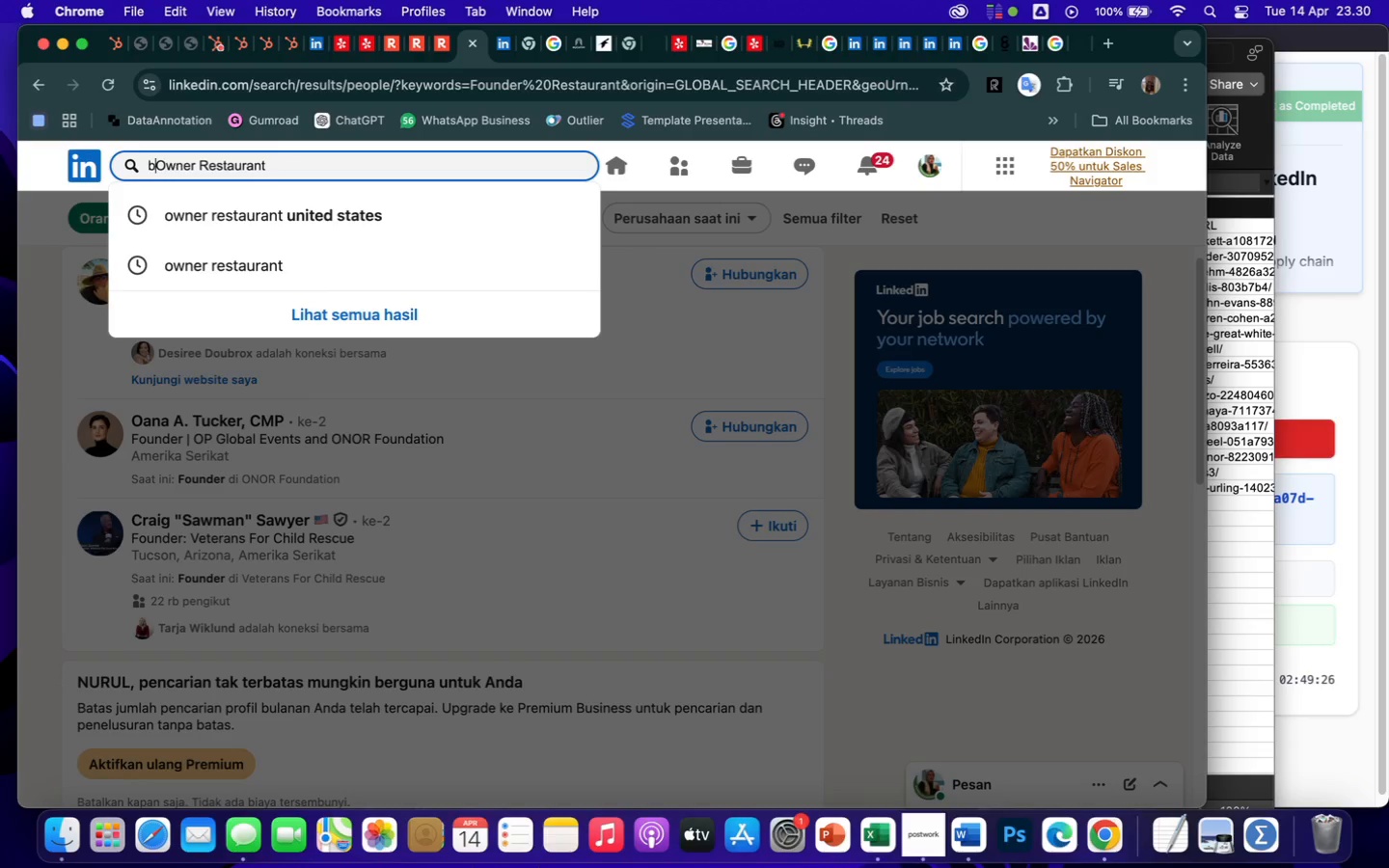 
type(business )
 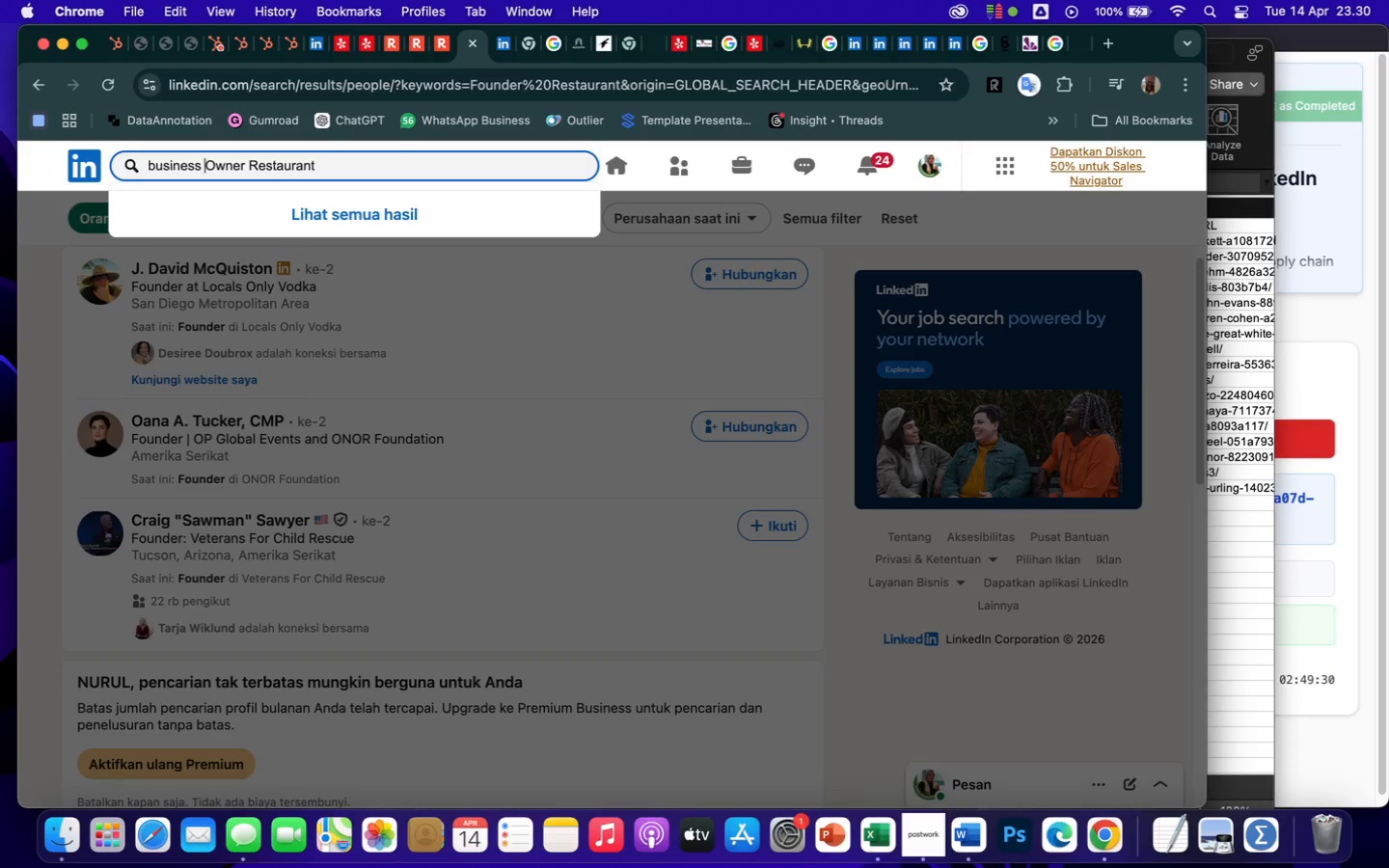 
key(Enter)
 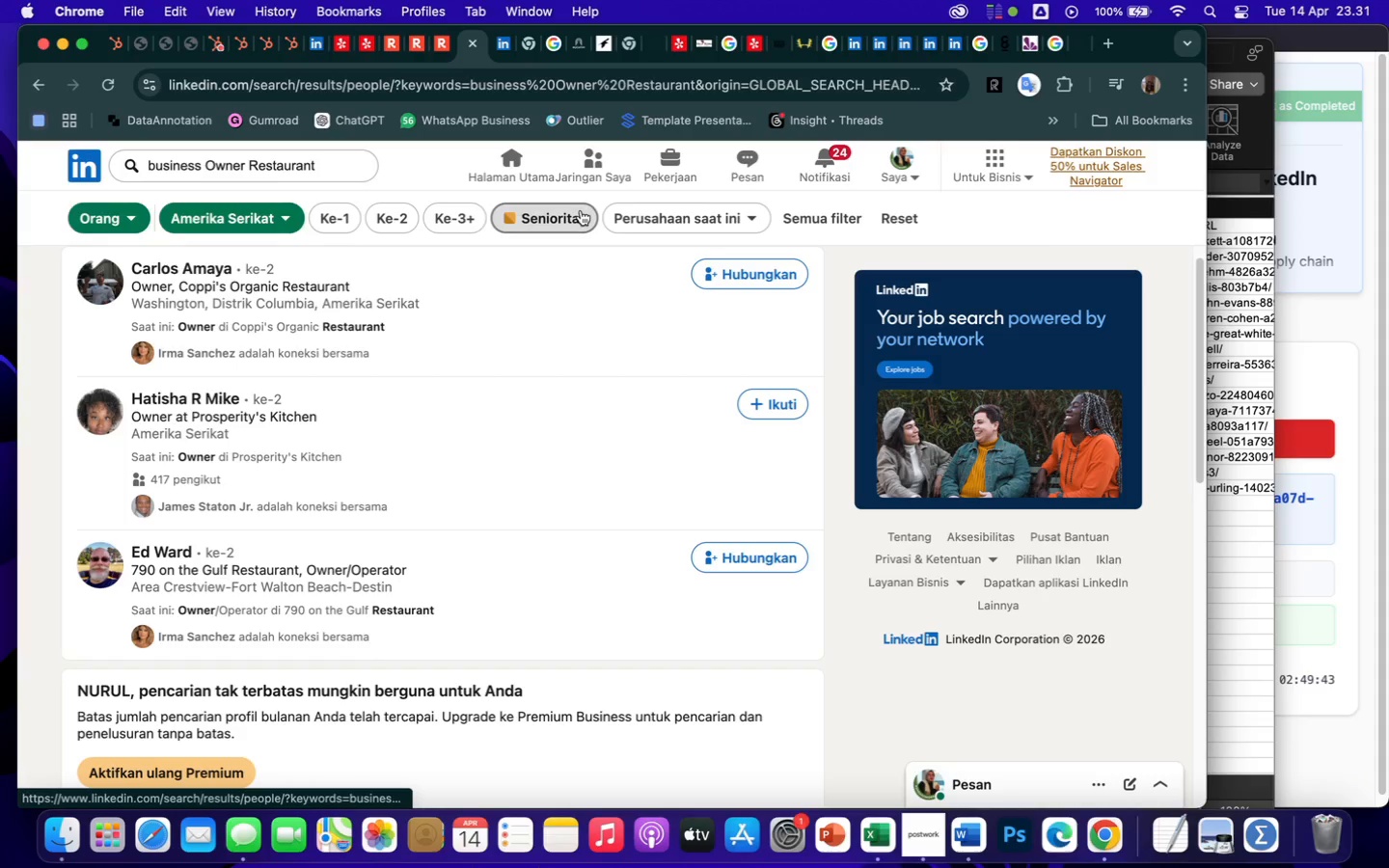 
wait(17.89)
 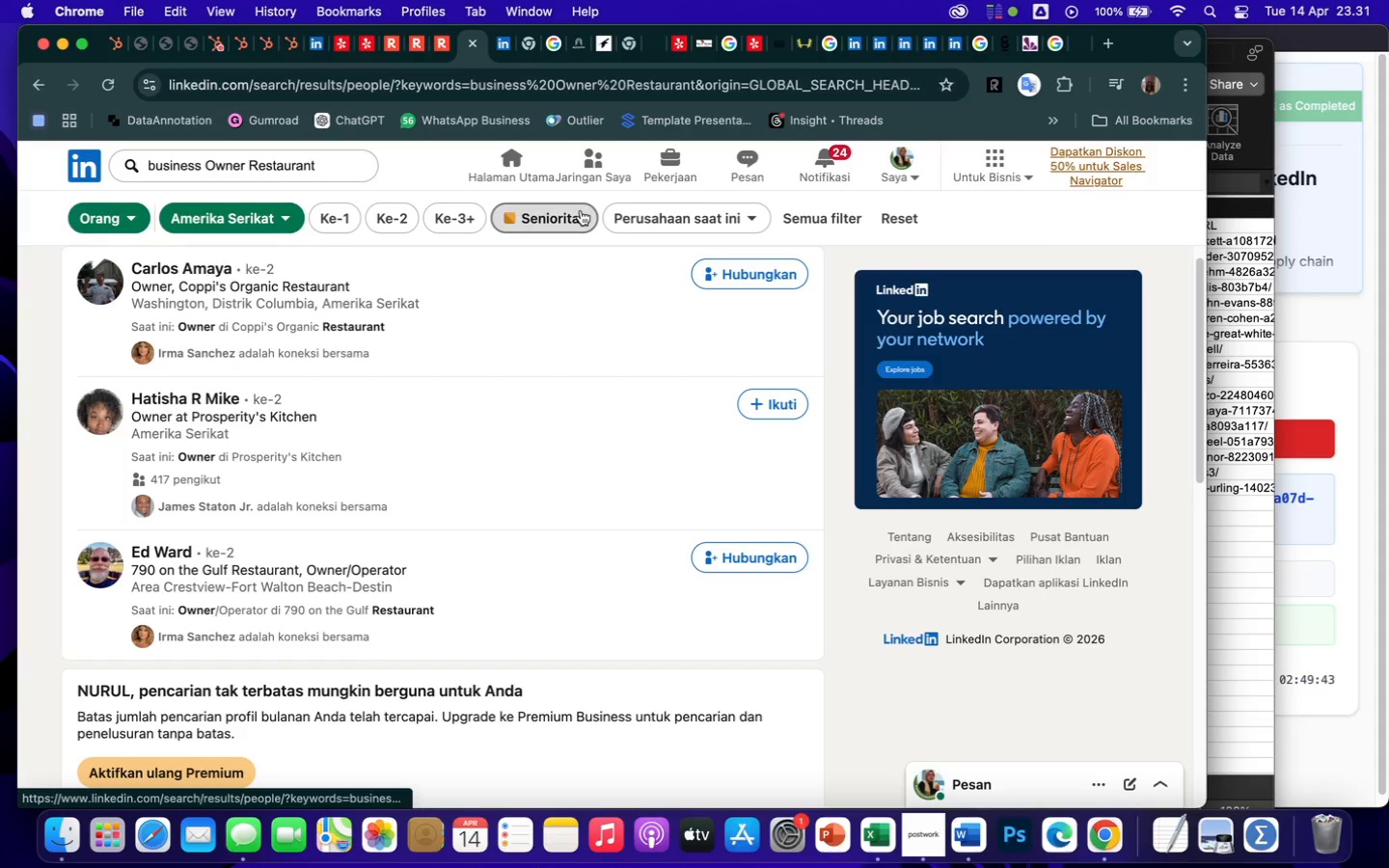 
mouse_move([254, 402])
 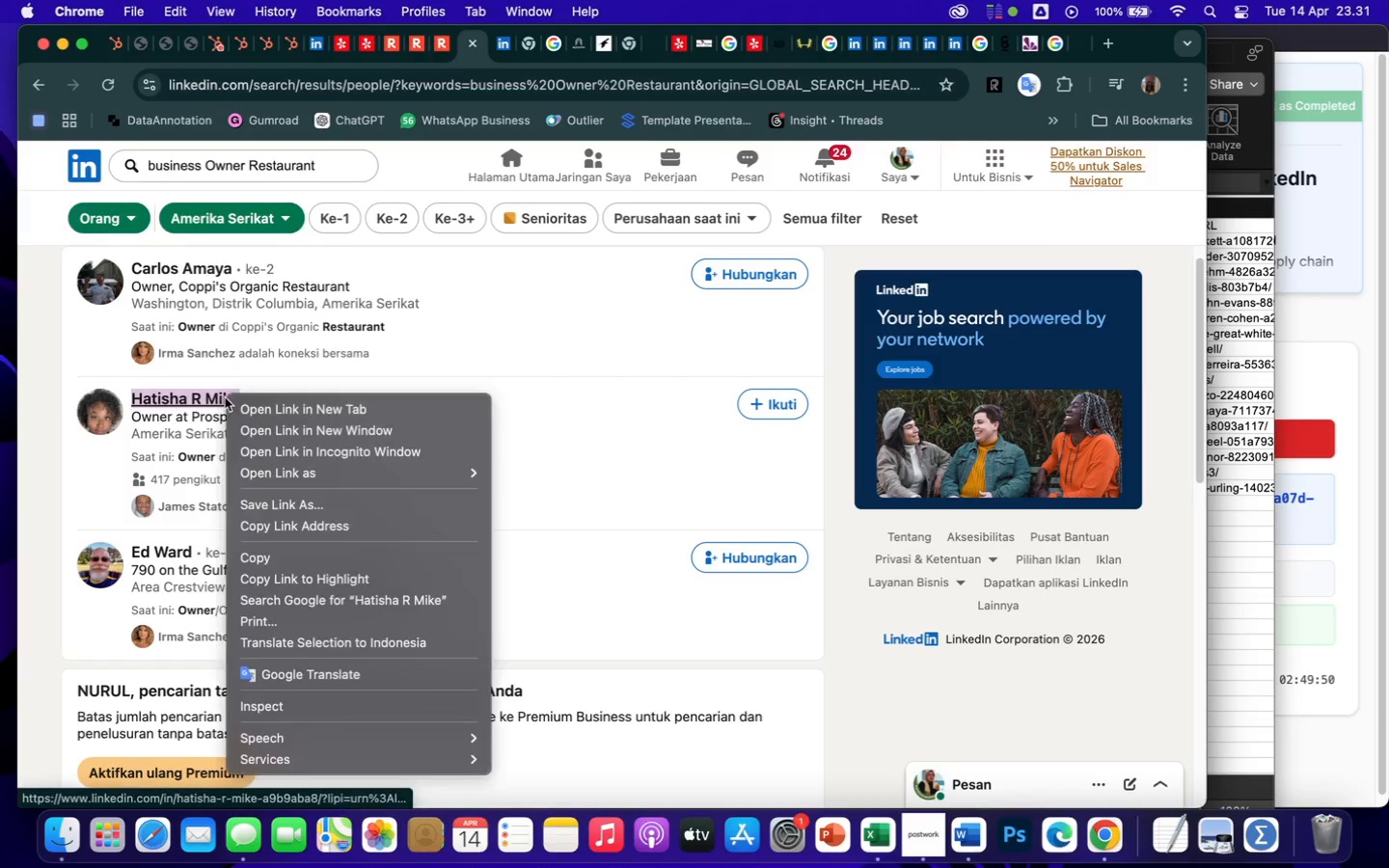 
right_click([225, 397])
 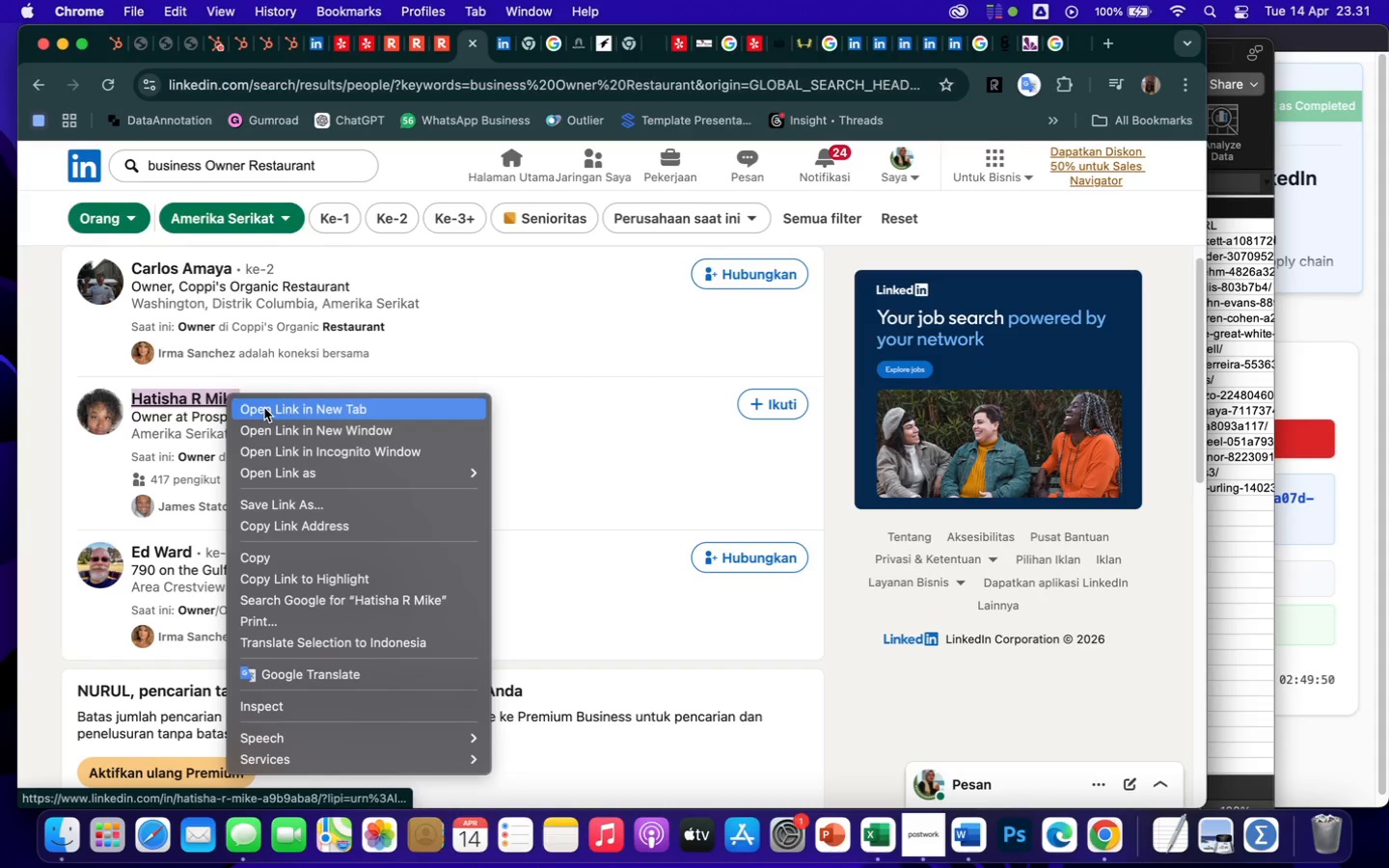 
left_click([264, 408])
 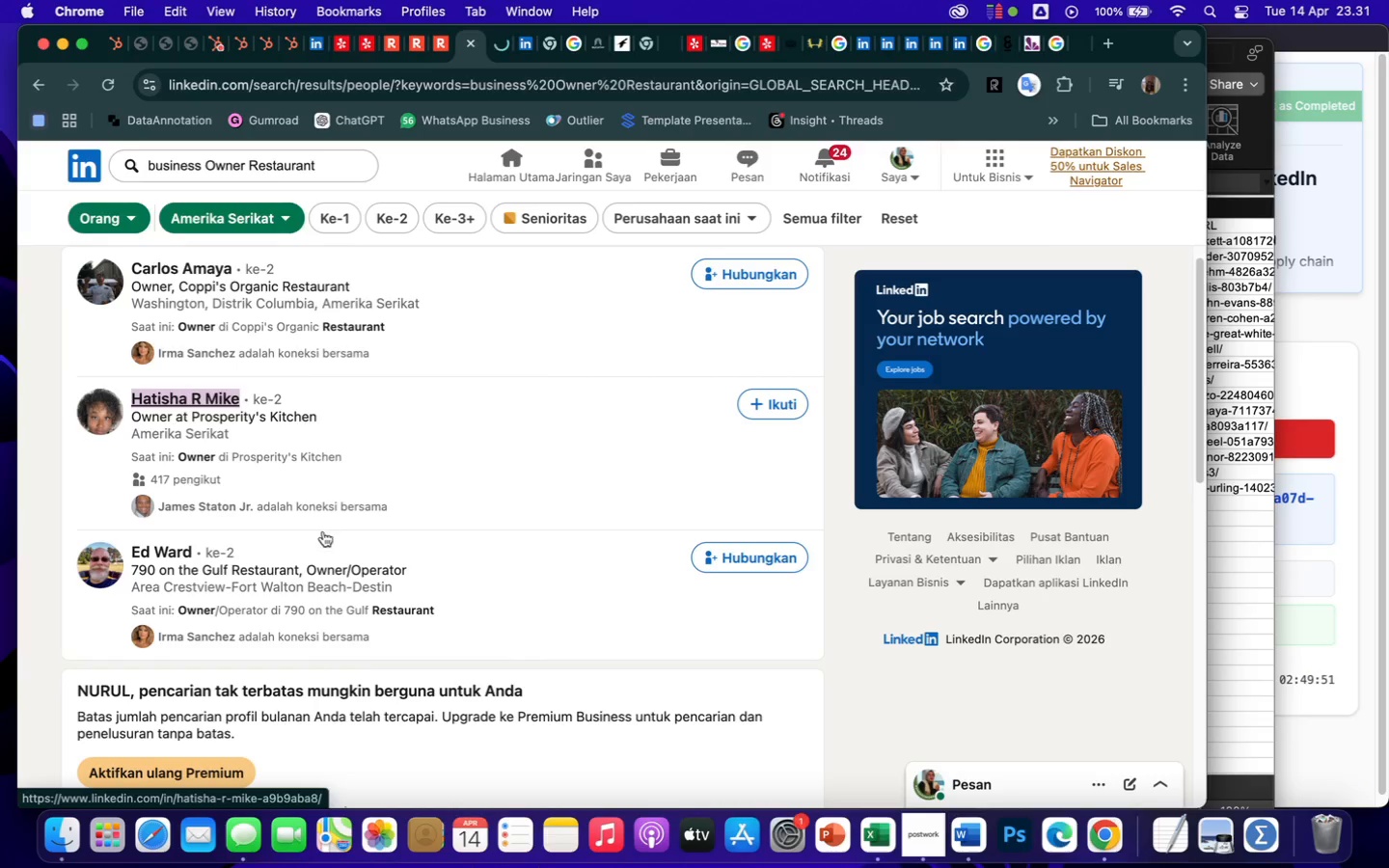 
scroll: coordinate [396, 665], scroll_direction: up, amount: 27.0
 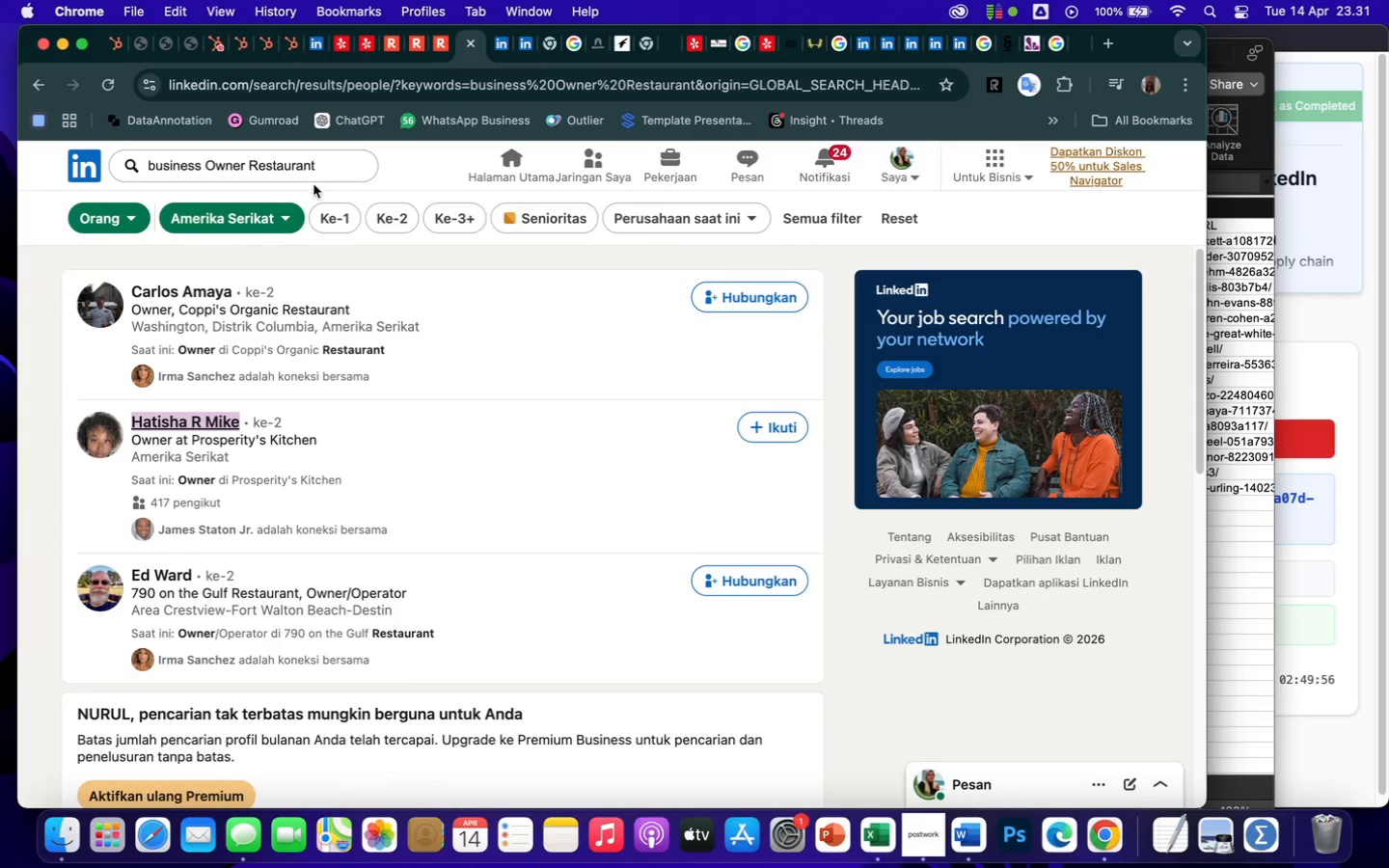 
left_click([285, 216])
 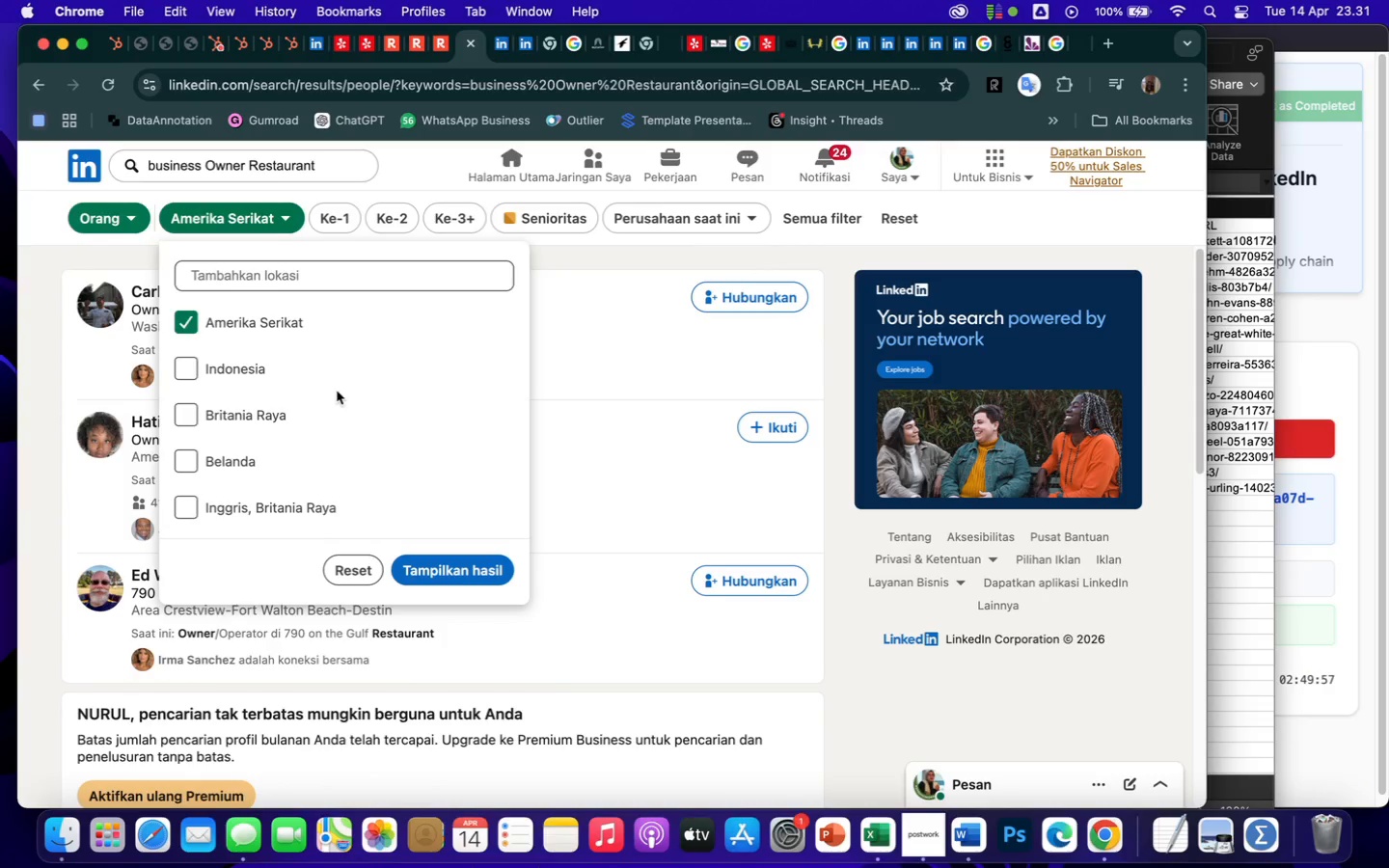 
scroll: coordinate [342, 393], scroll_direction: down, amount: 31.0
 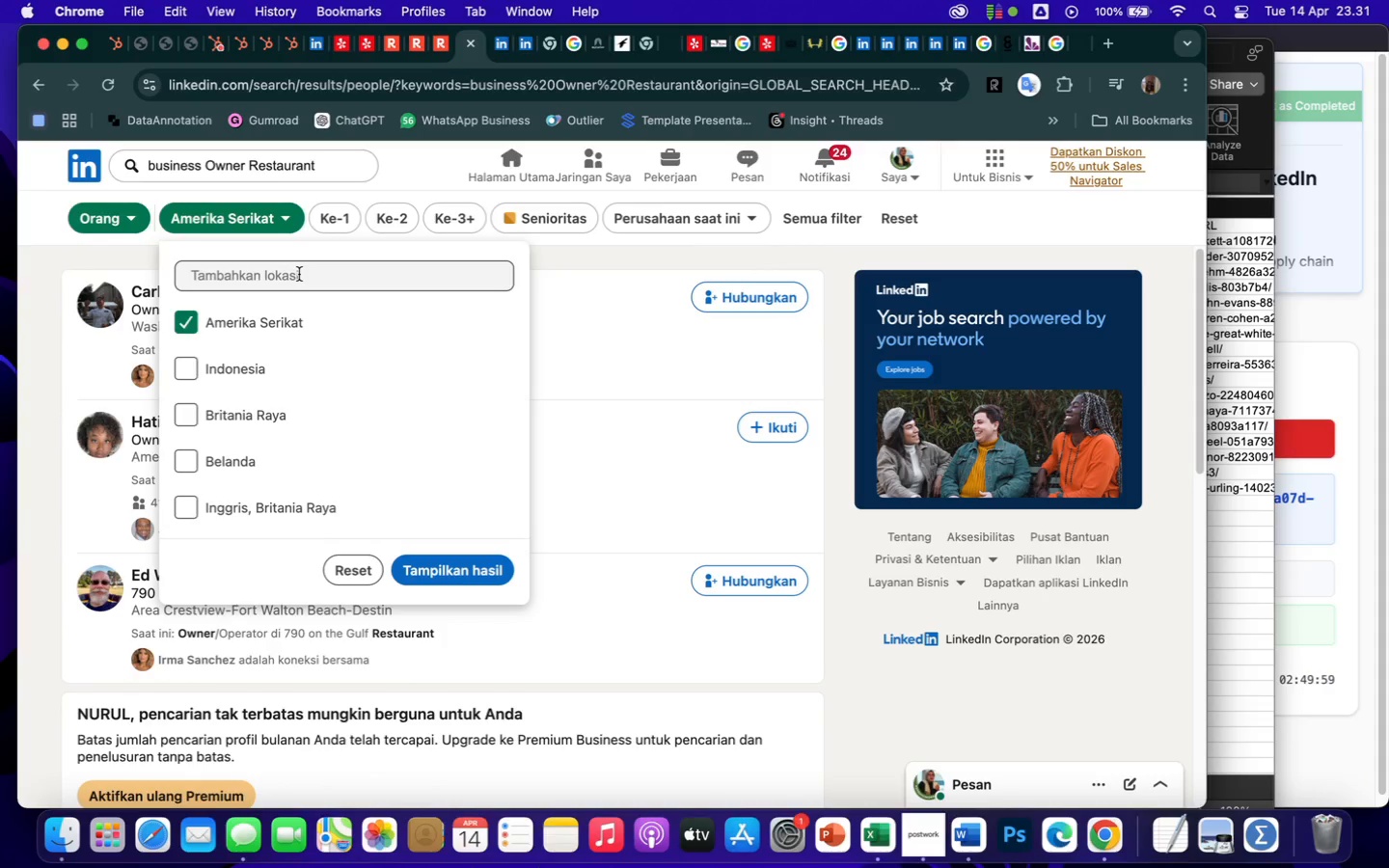 
left_click([299, 274])
 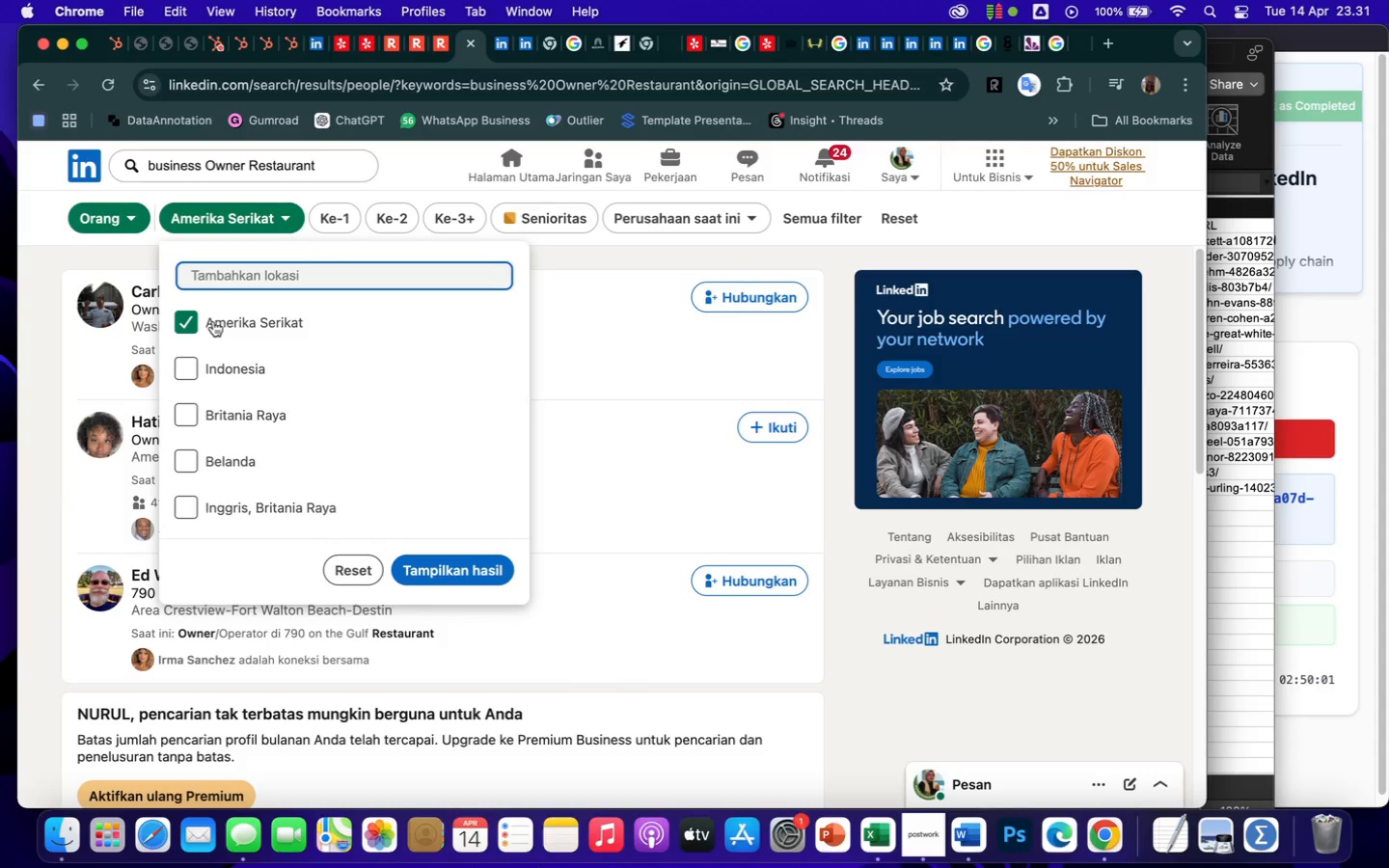 
left_click([188, 317])
 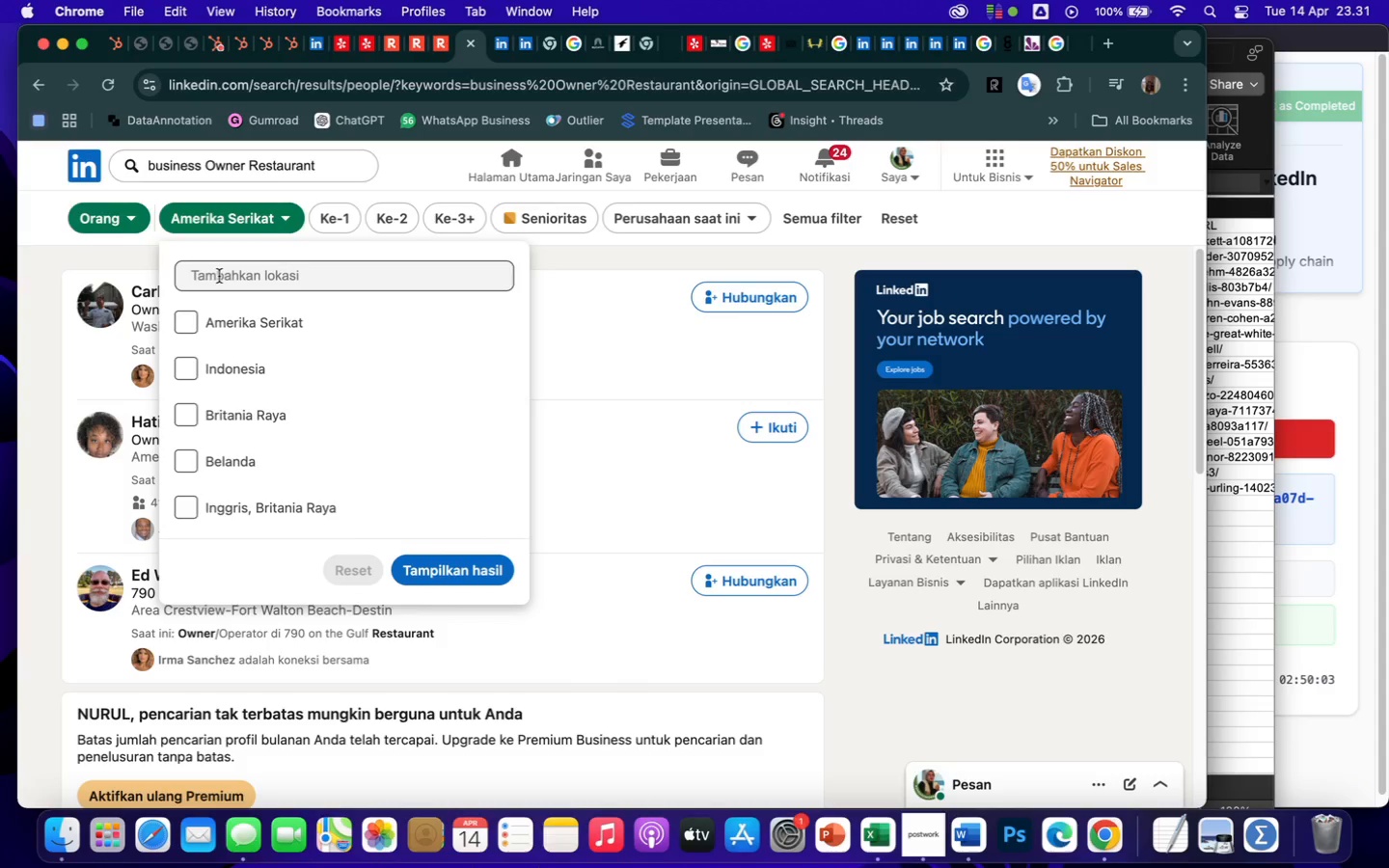 
left_click([217, 273])
 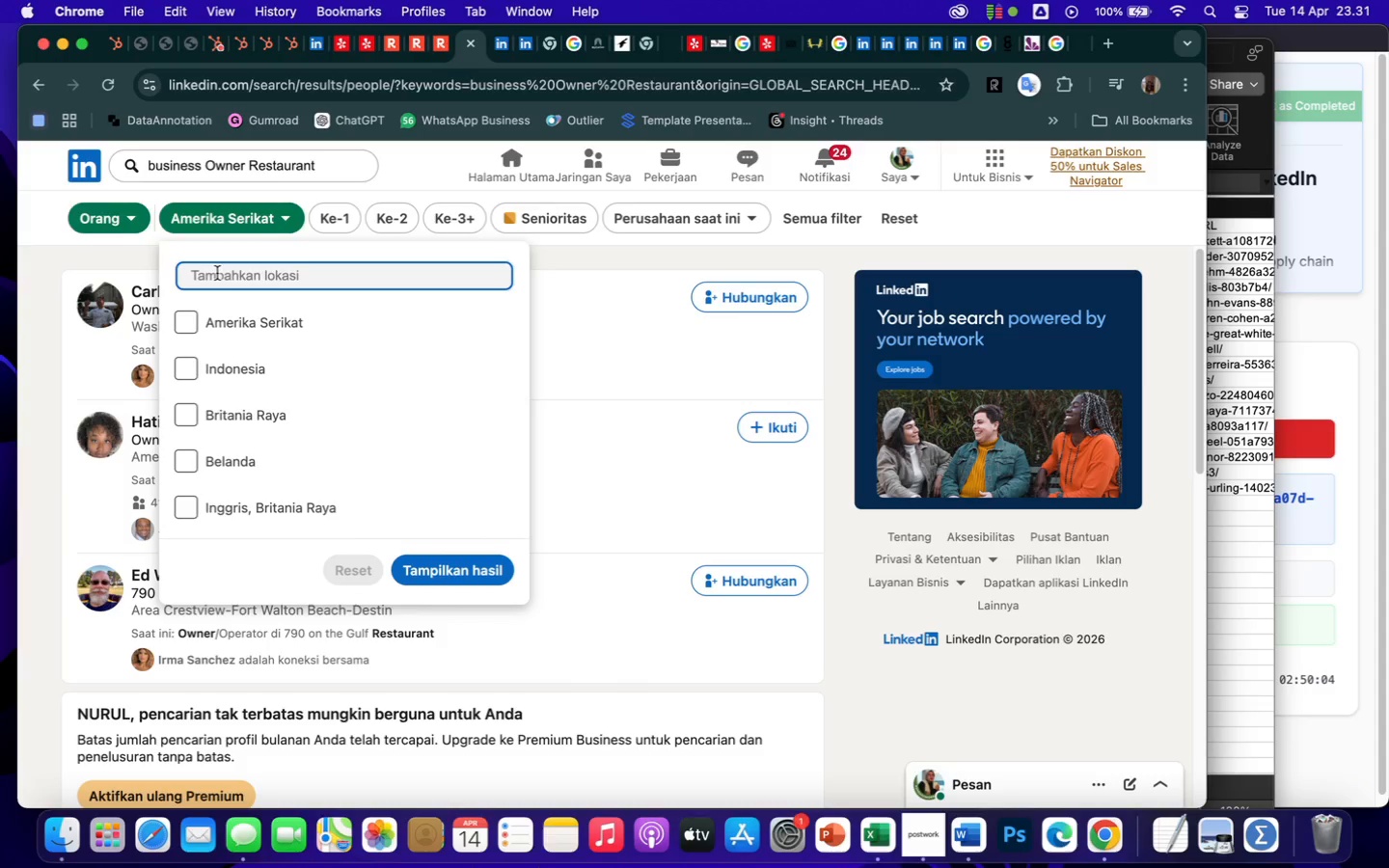 
type(denver)
 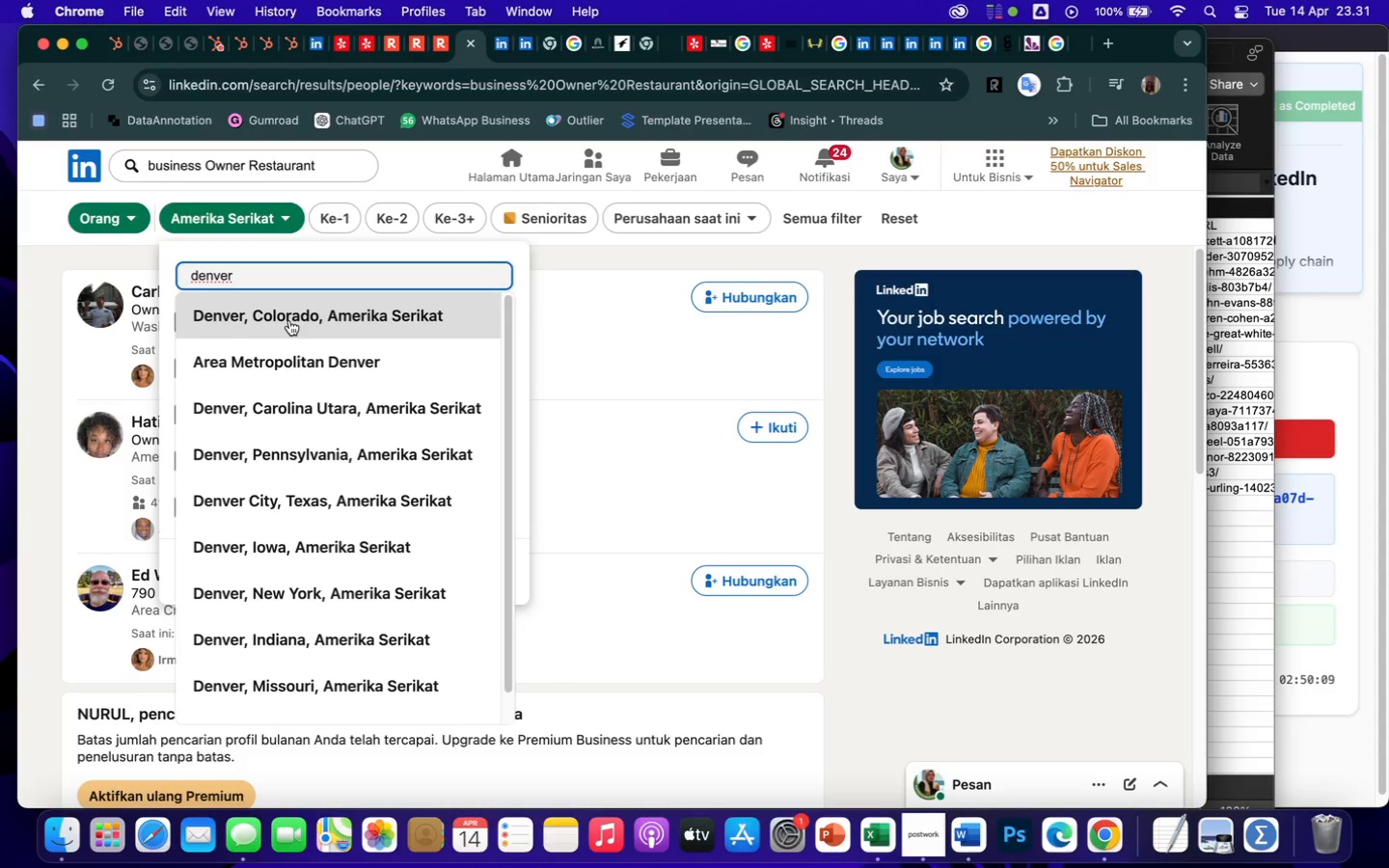 
left_click([289, 320])
 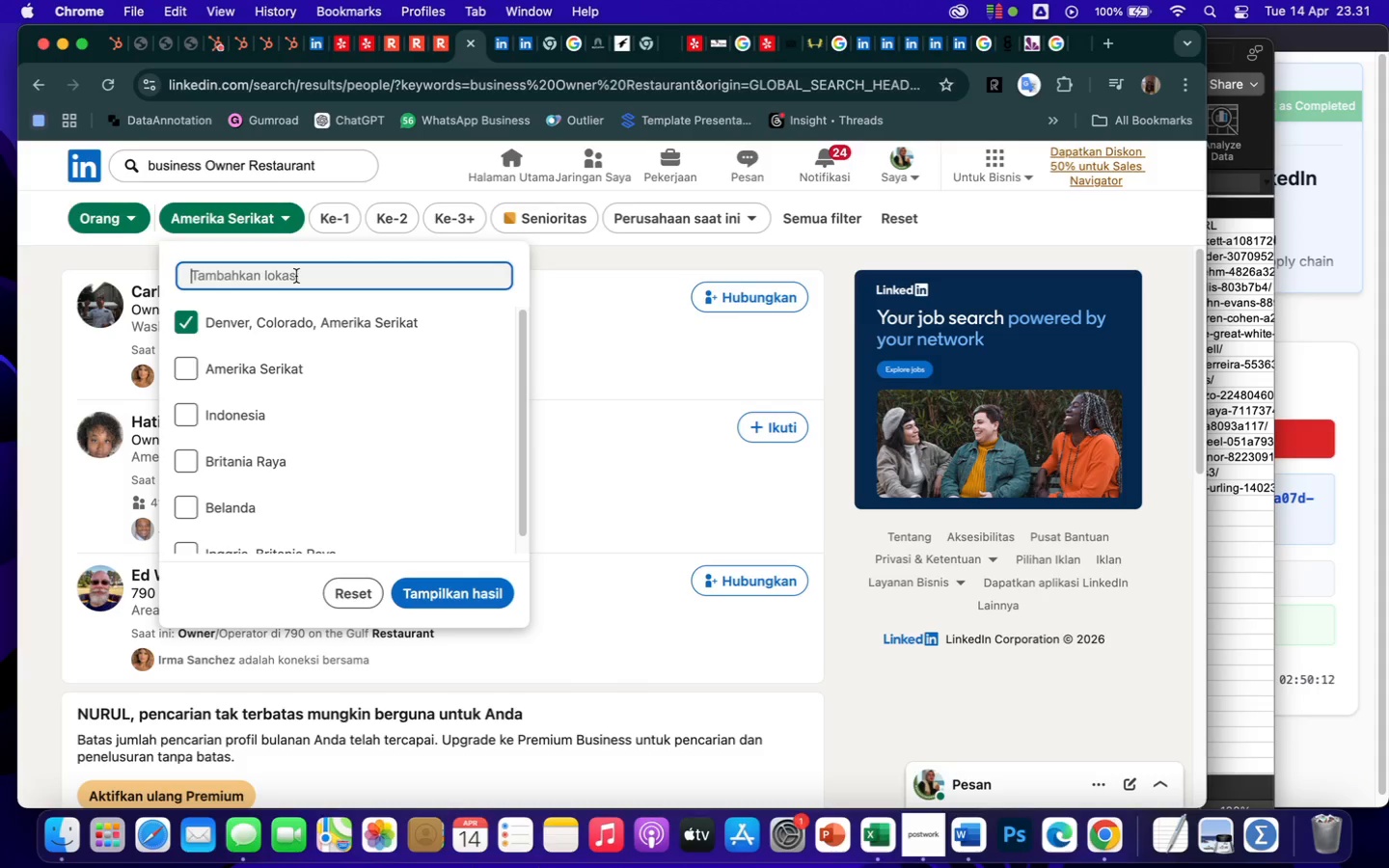 
type(flor)
 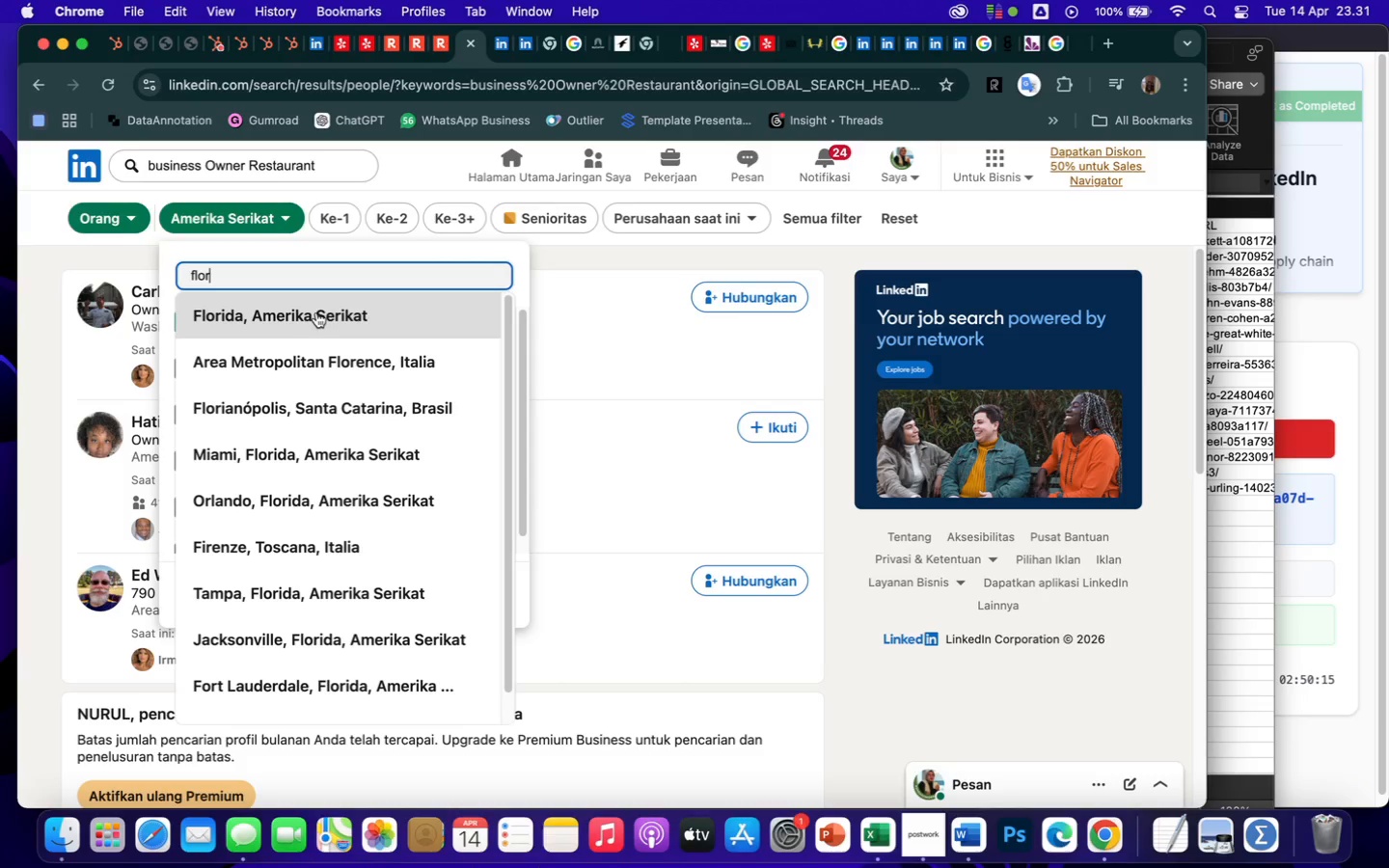 
left_click([317, 313])
 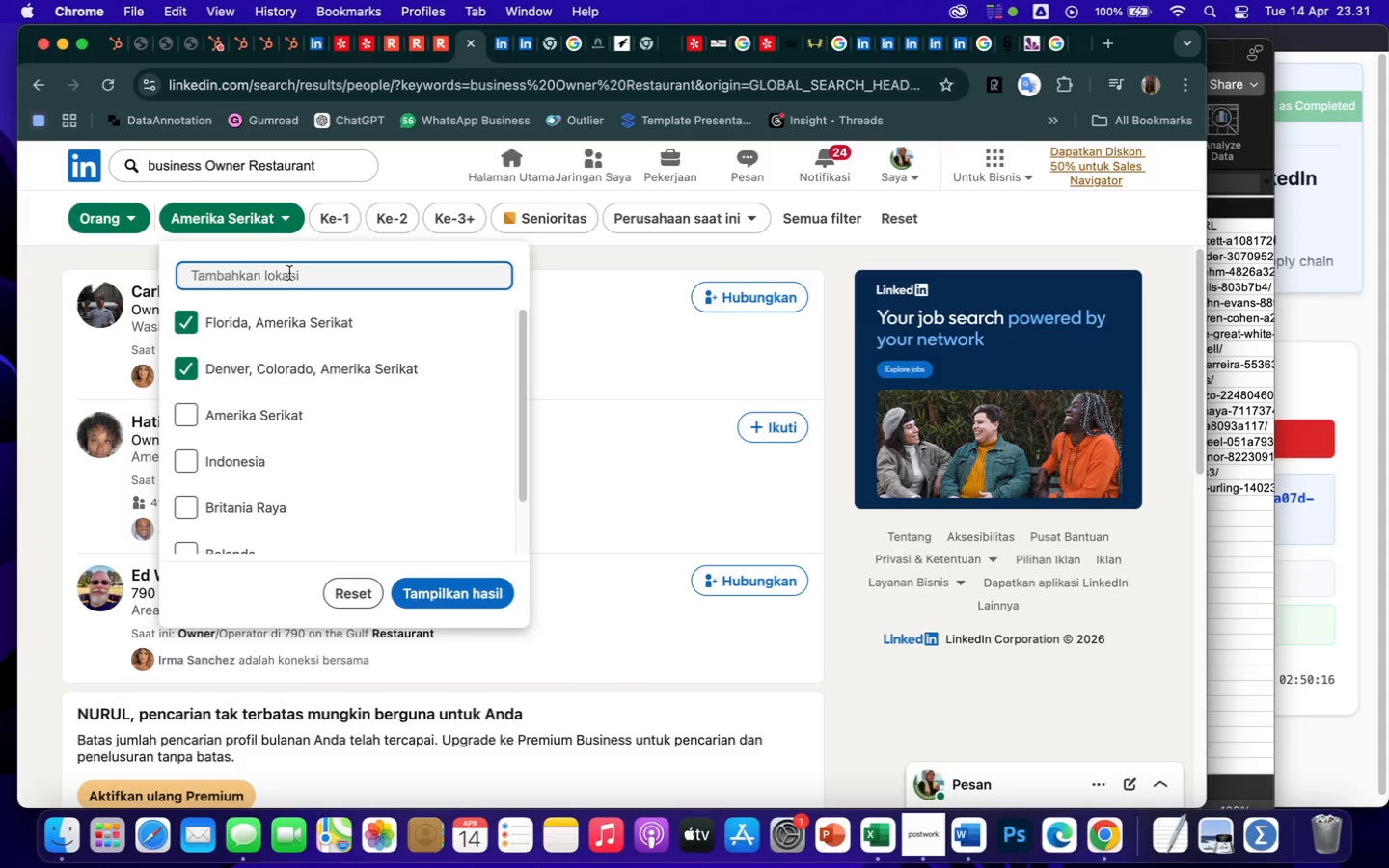 
left_click([289, 273])